 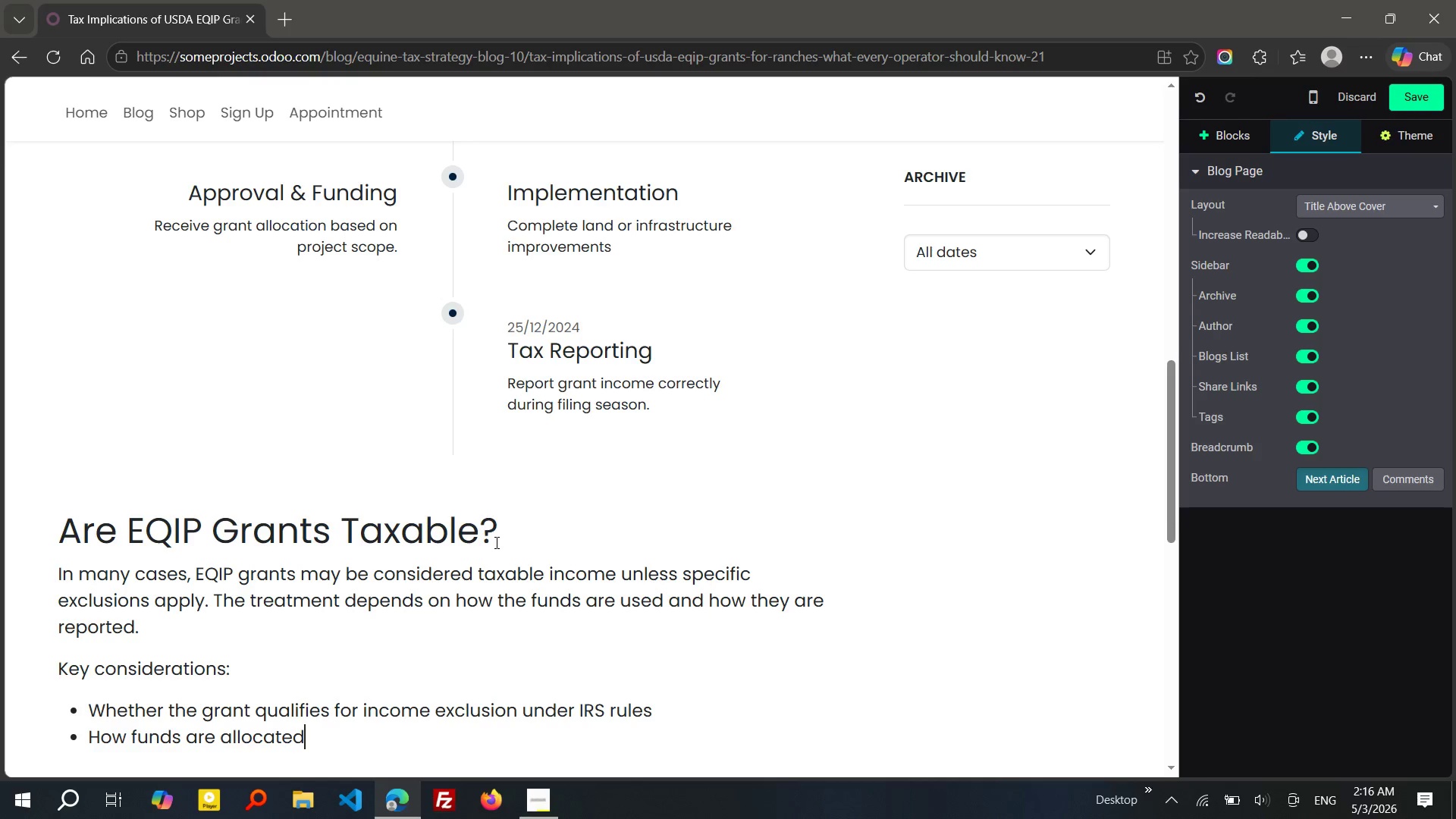 
type( across improvements)
 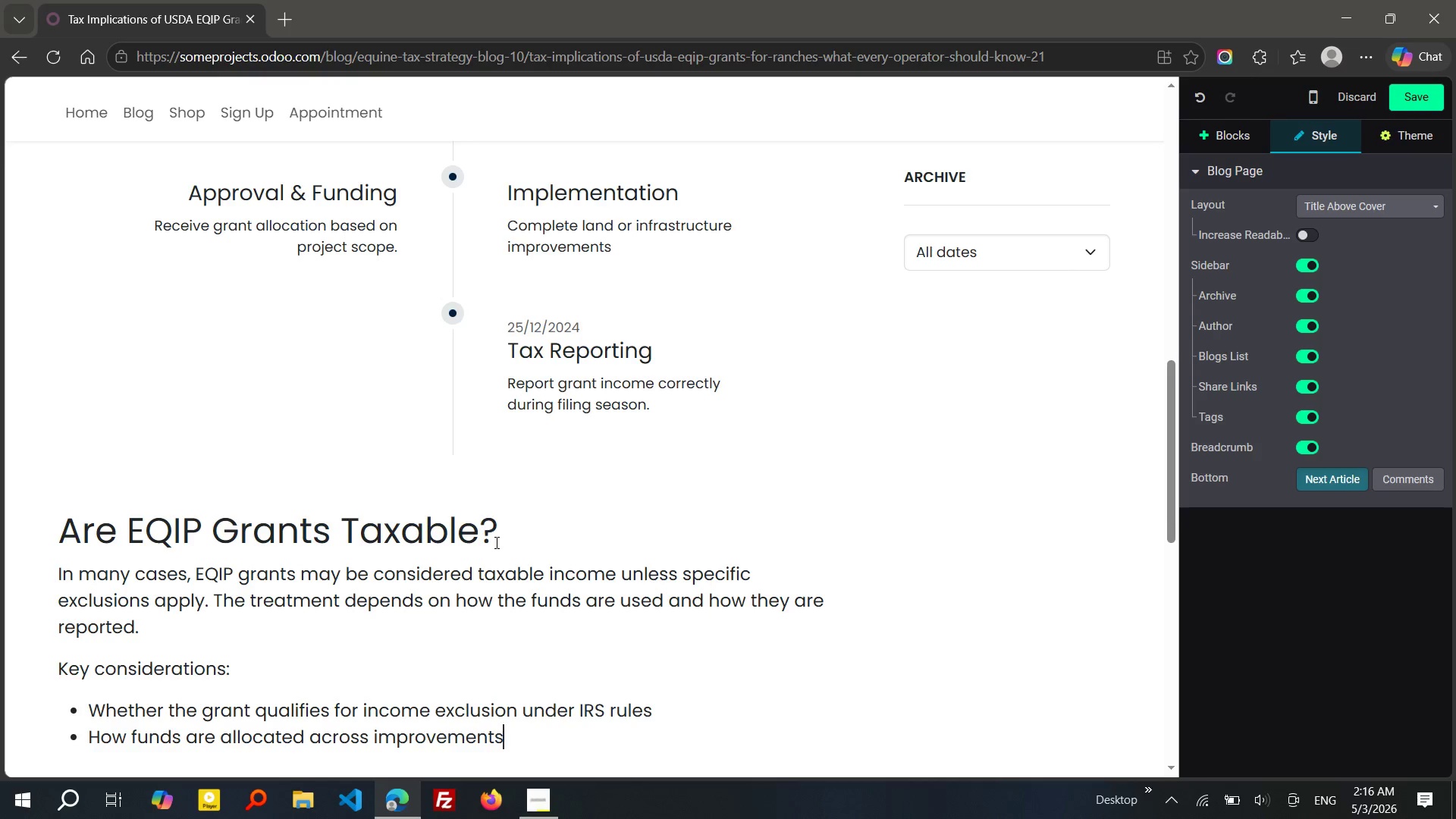 
key(Enter)
 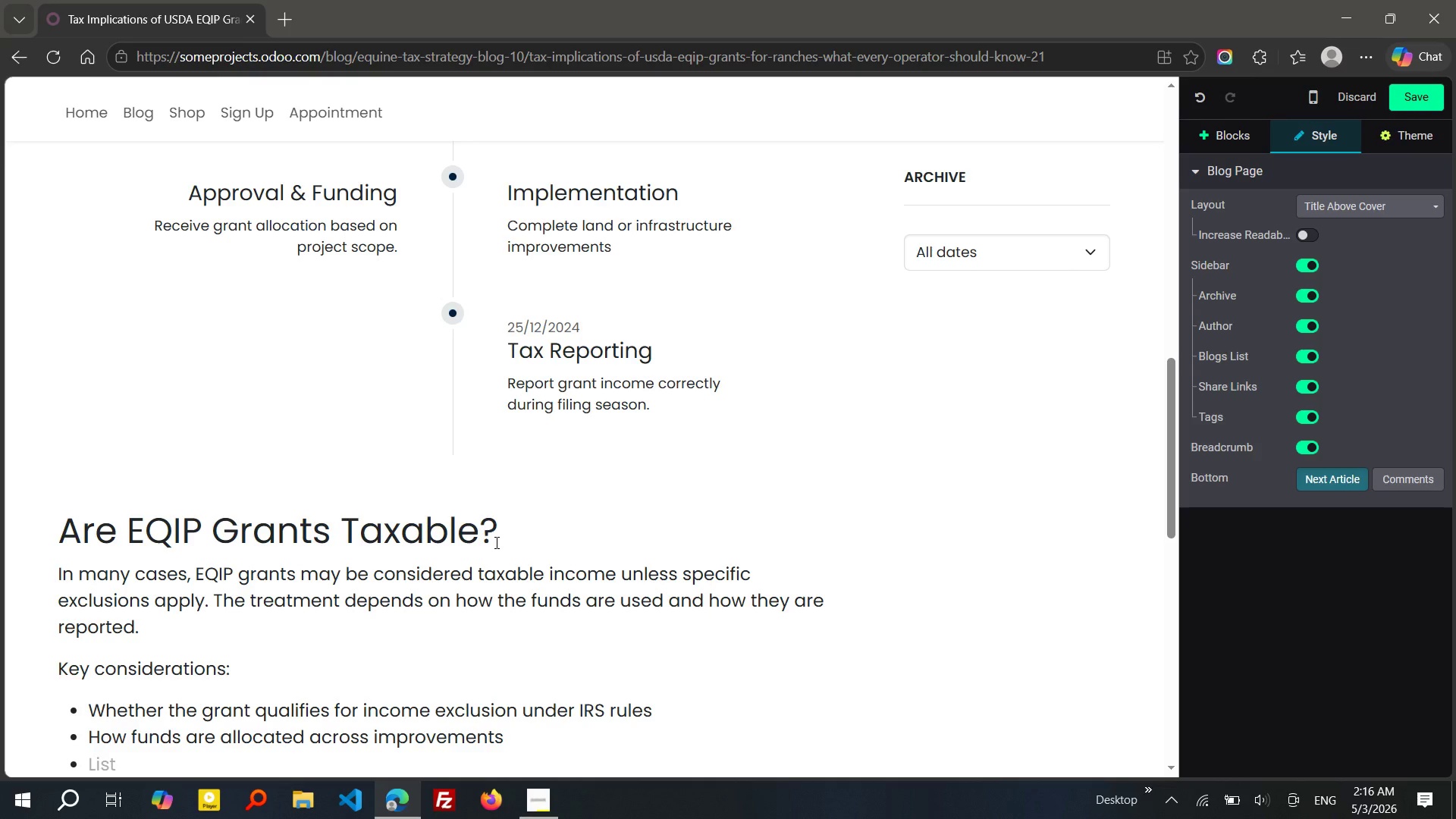 
type(Proe)
key(Backspace)
type(per documentation of project expenses)
 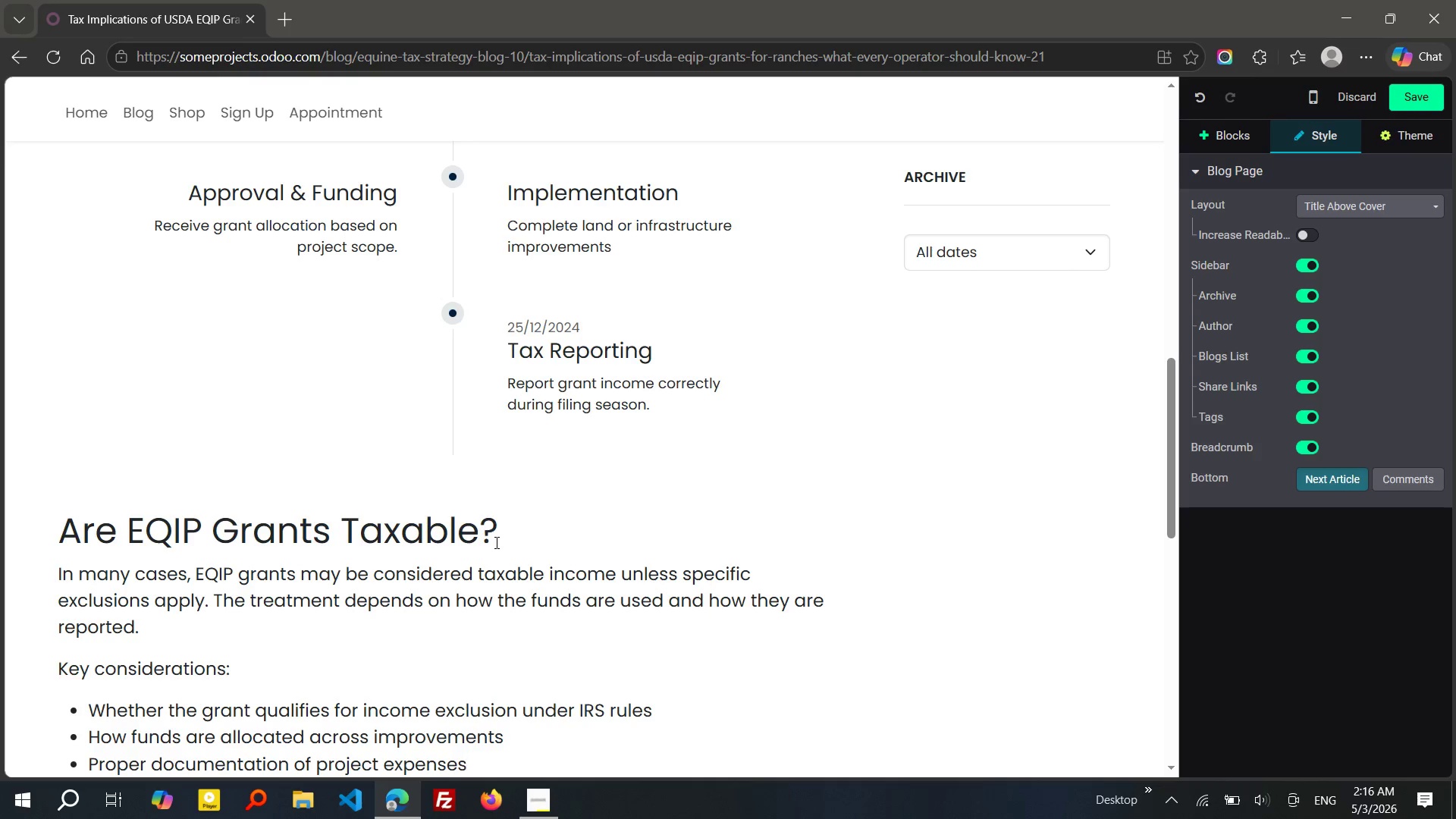 
key(Enter)
 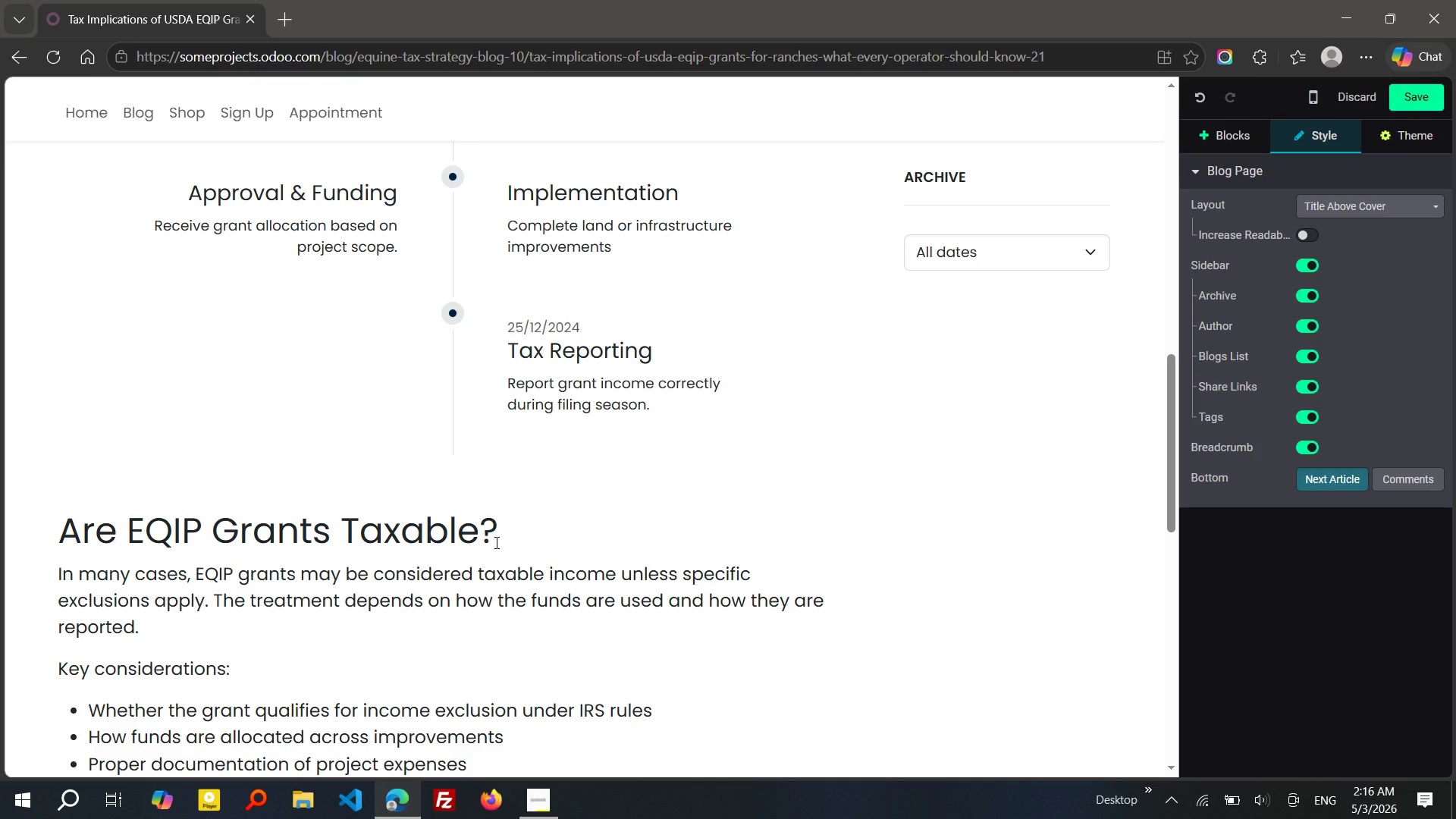 
key(Enter)
 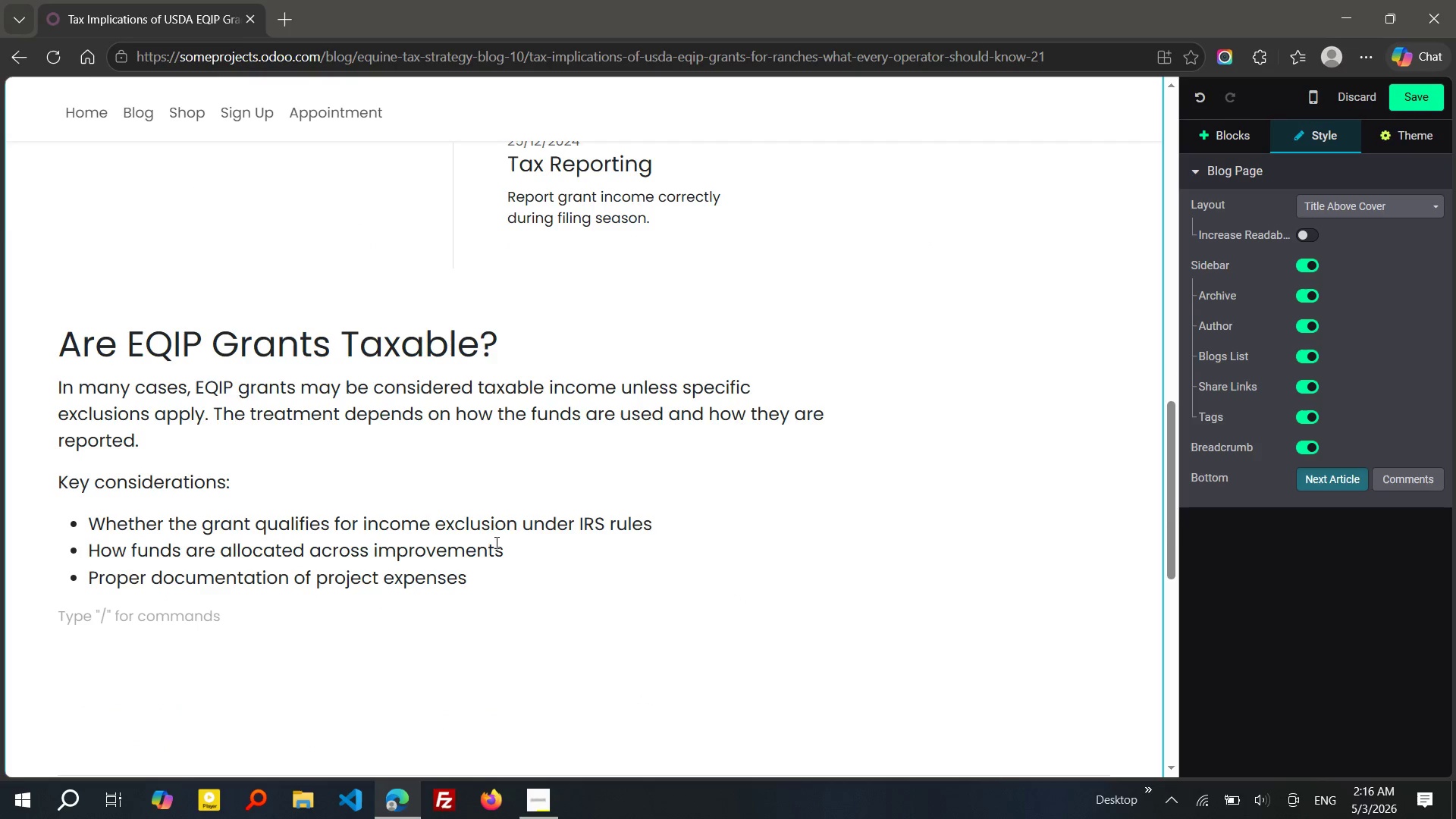 
type(Understad)
key(Backspace)
type(nding)
 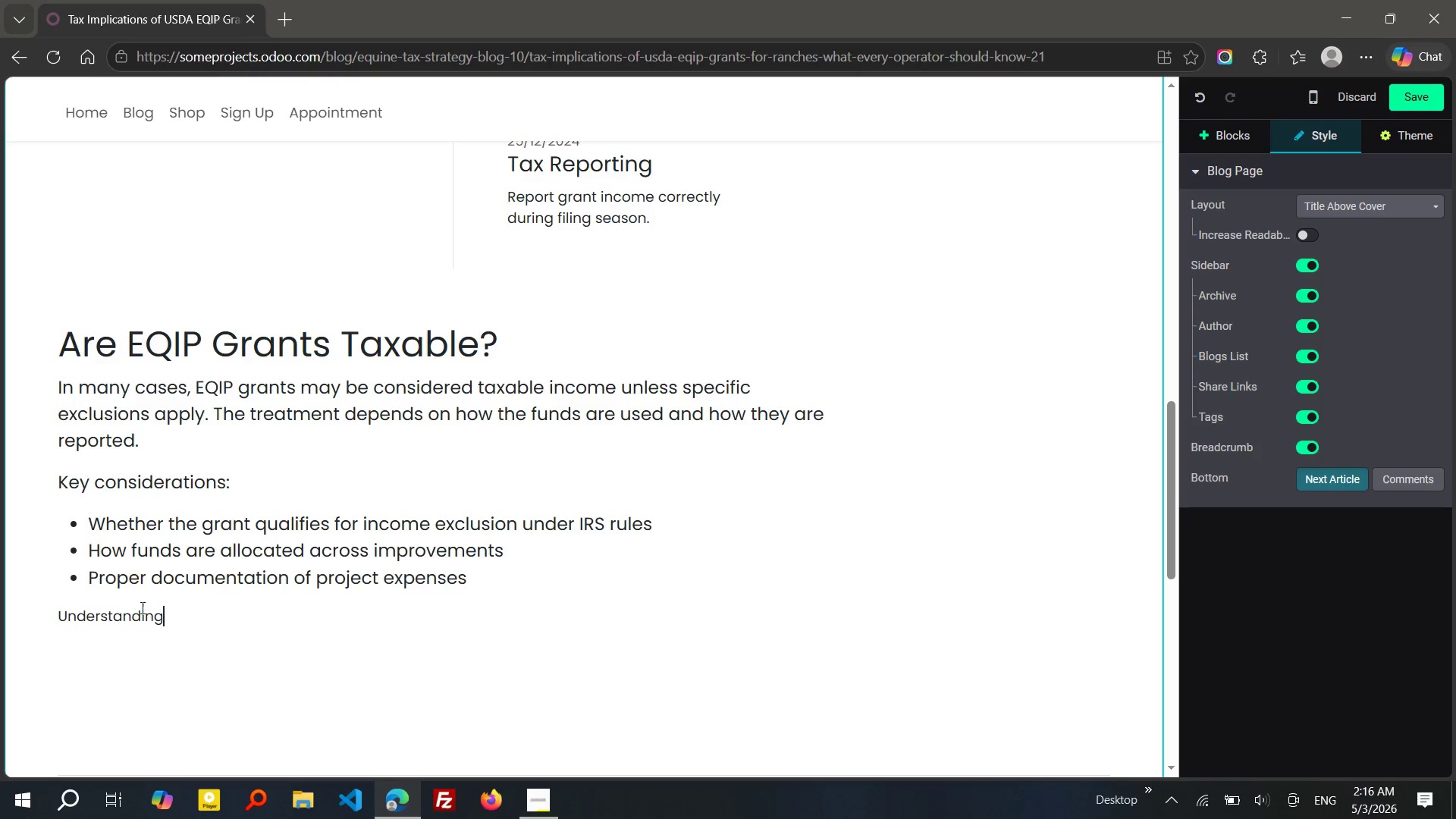 
double_click([129, 612])
 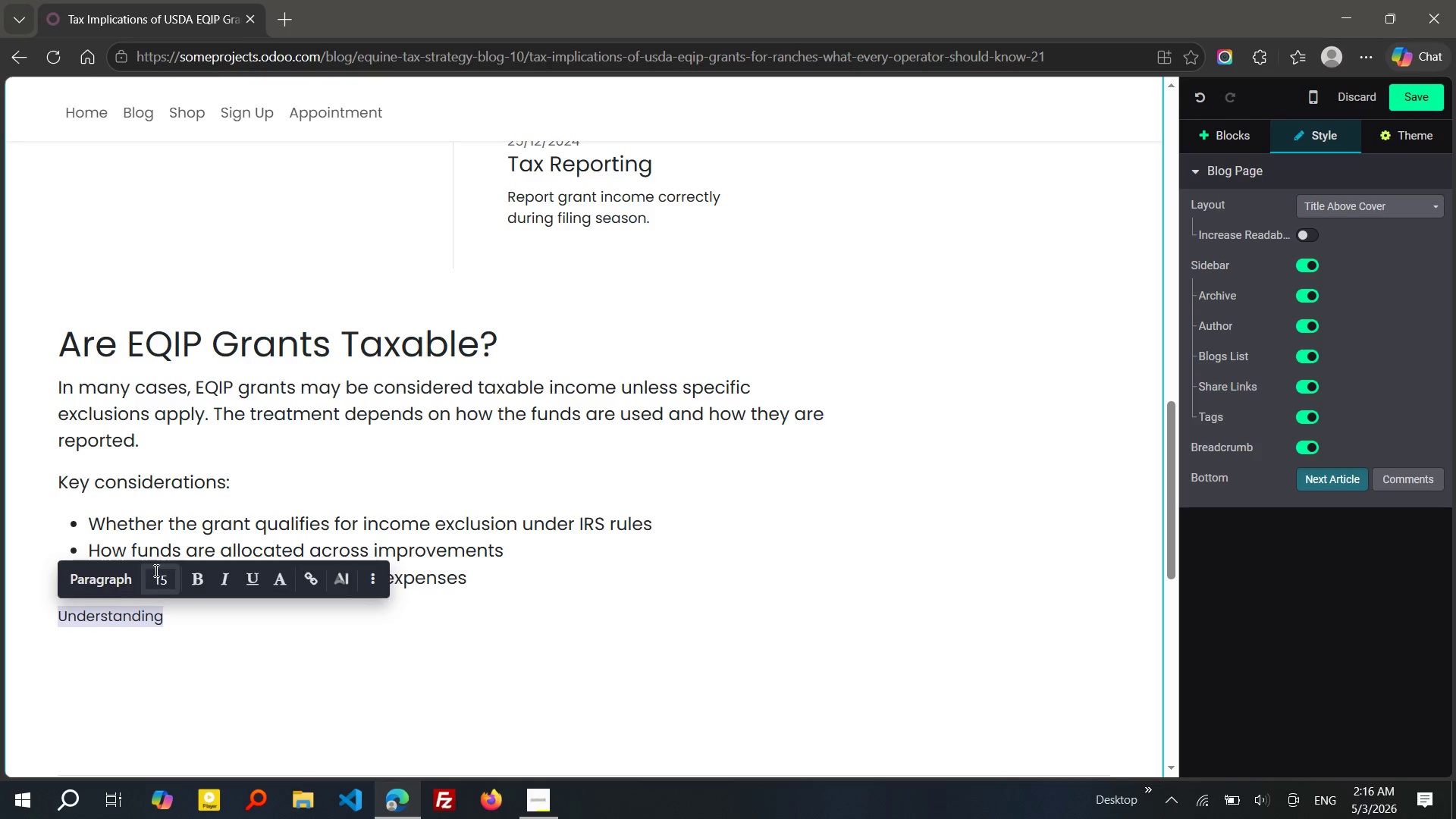 
left_click([162, 570])
 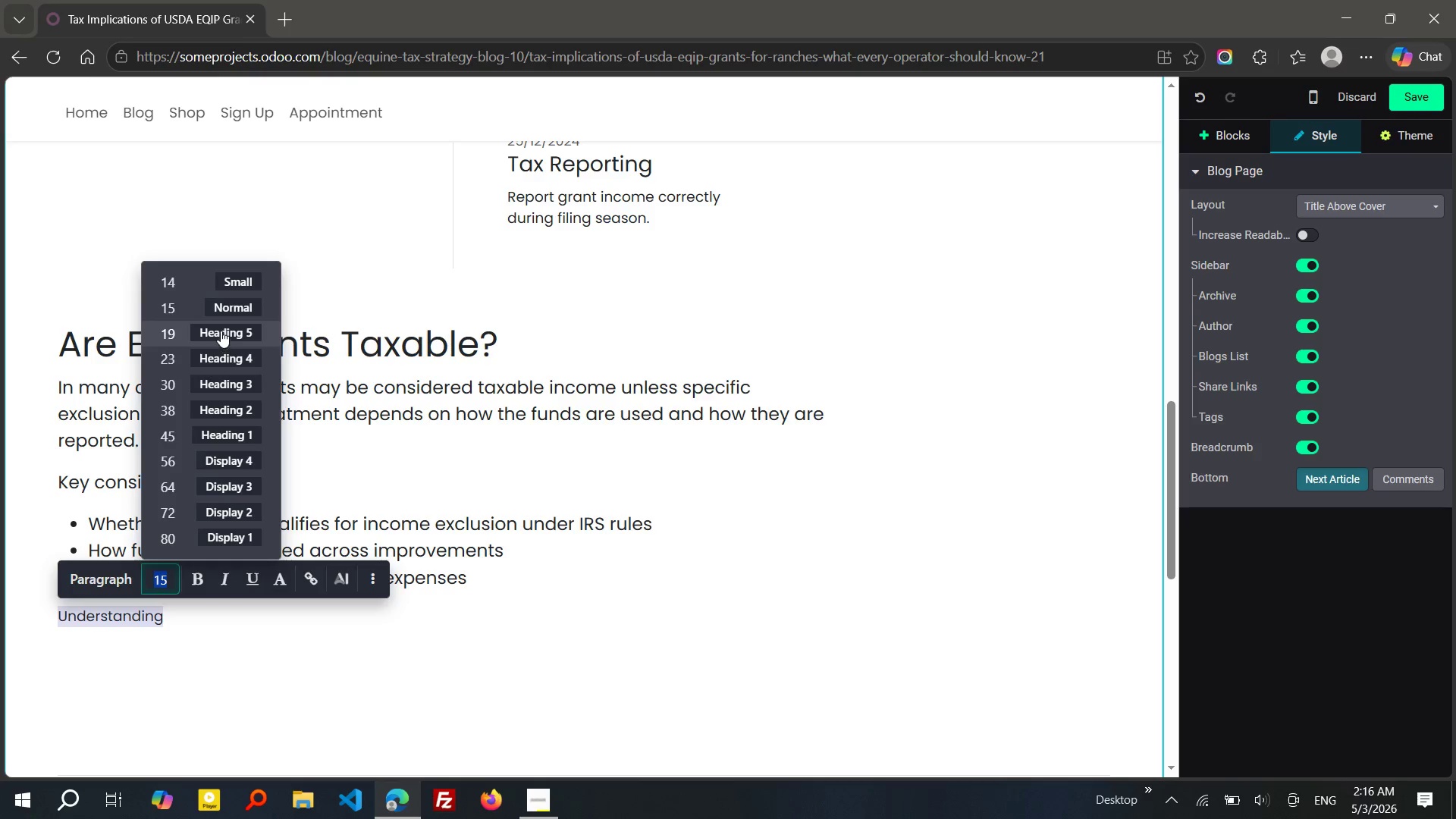 
left_click([221, 331])
 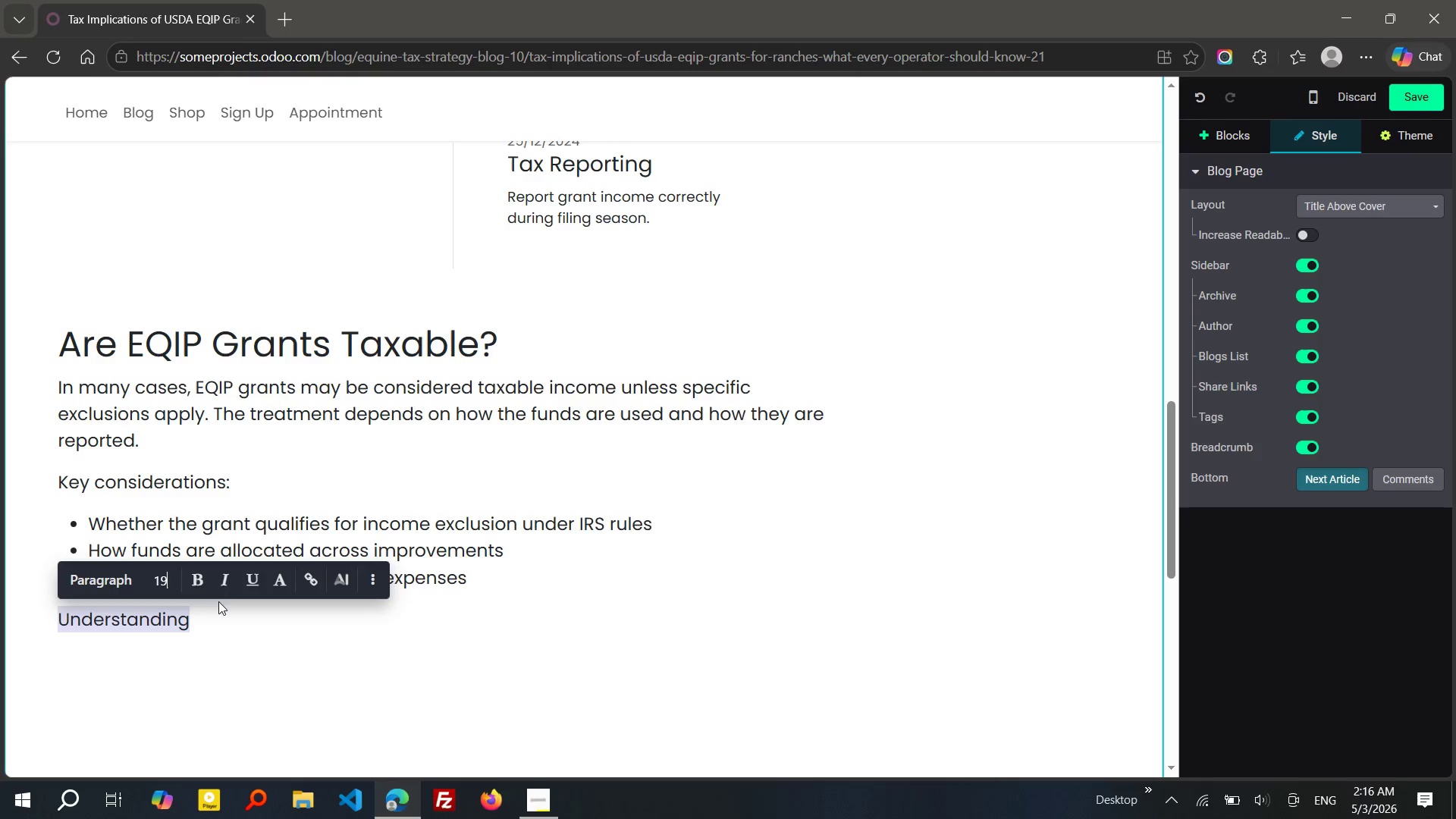 
left_click([215, 612])
 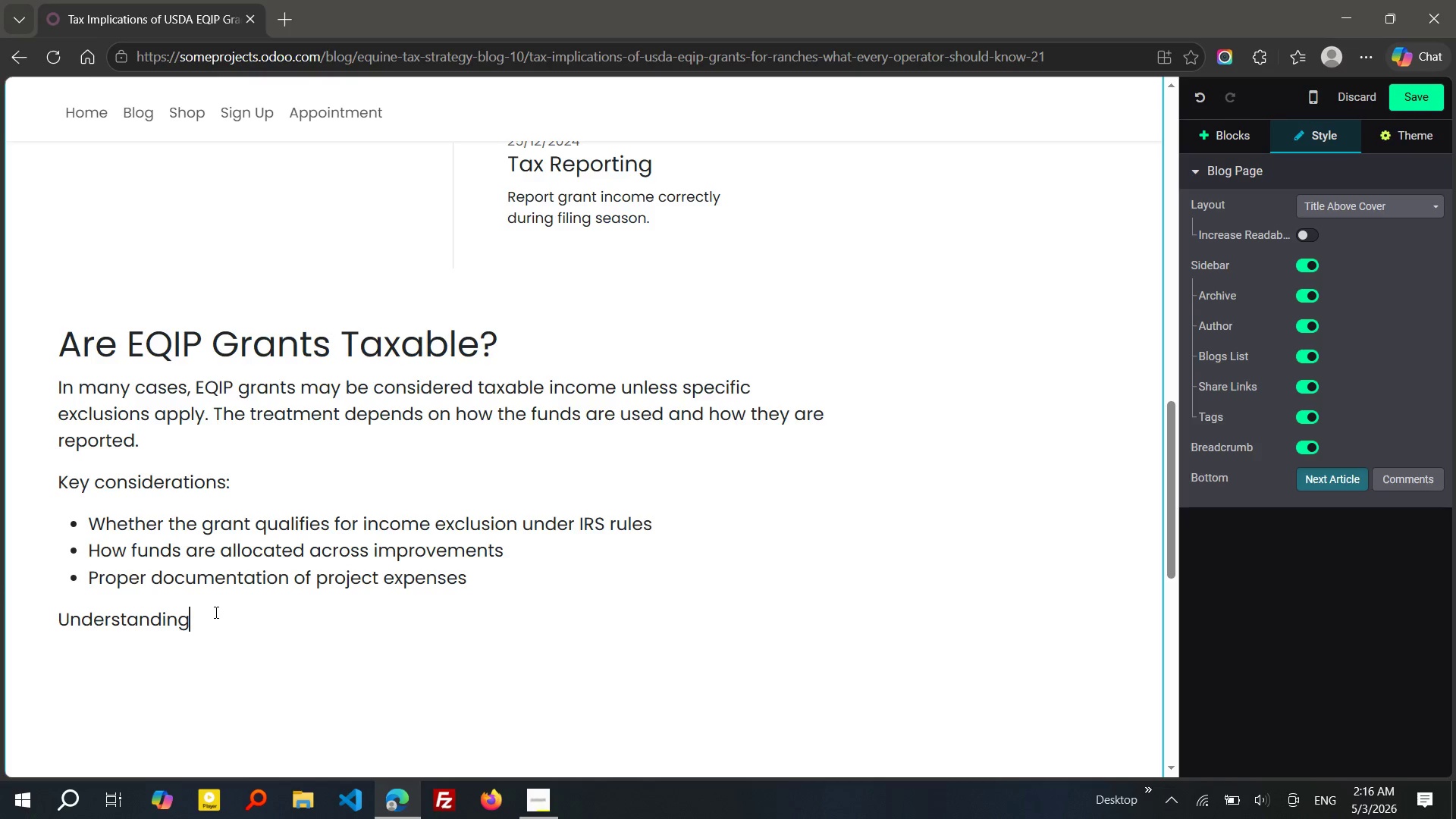 
type( these details early prevents surprises during tax season.)
 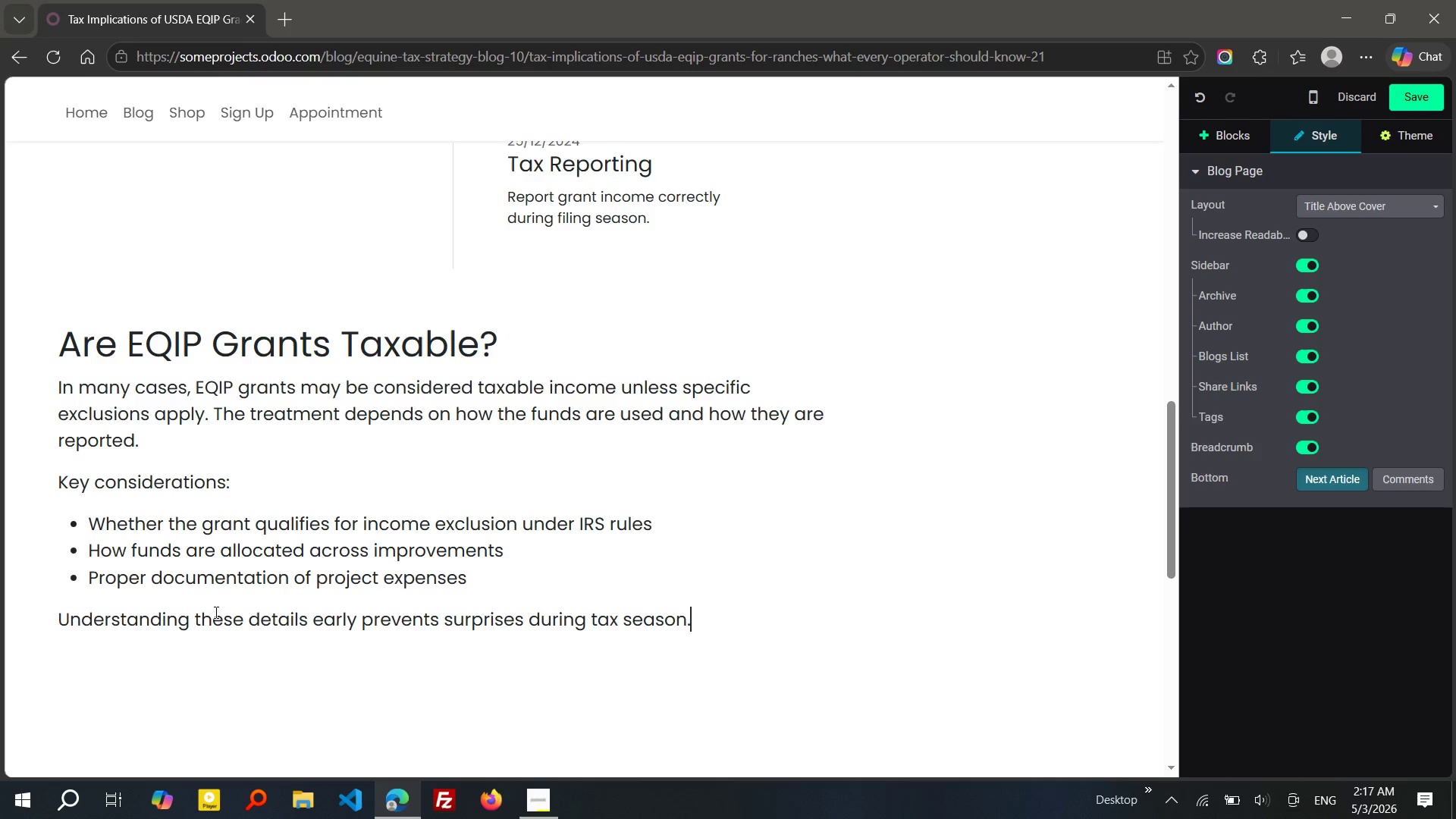 
wait(19.7)
 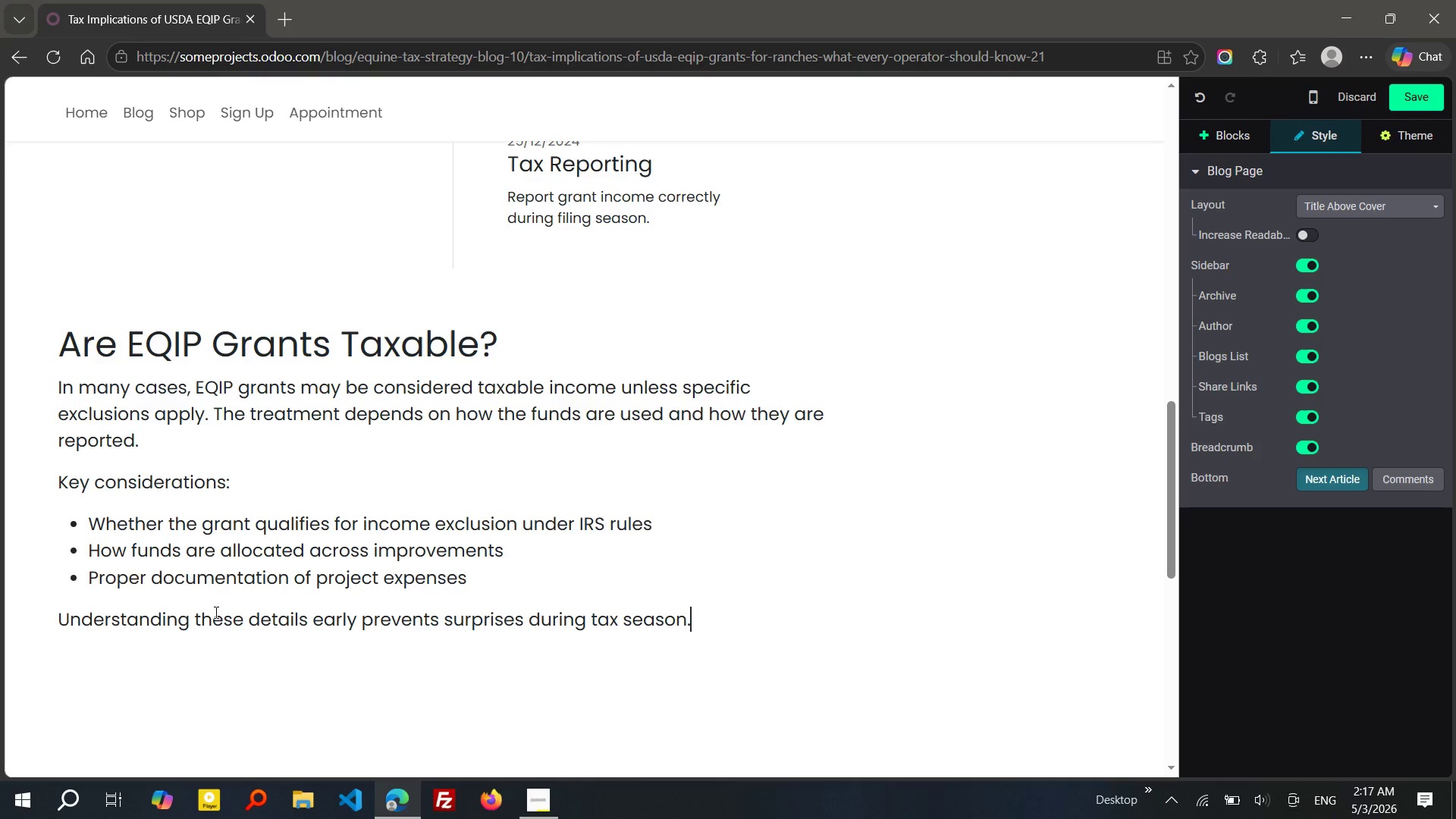 
left_click([63, 350])
 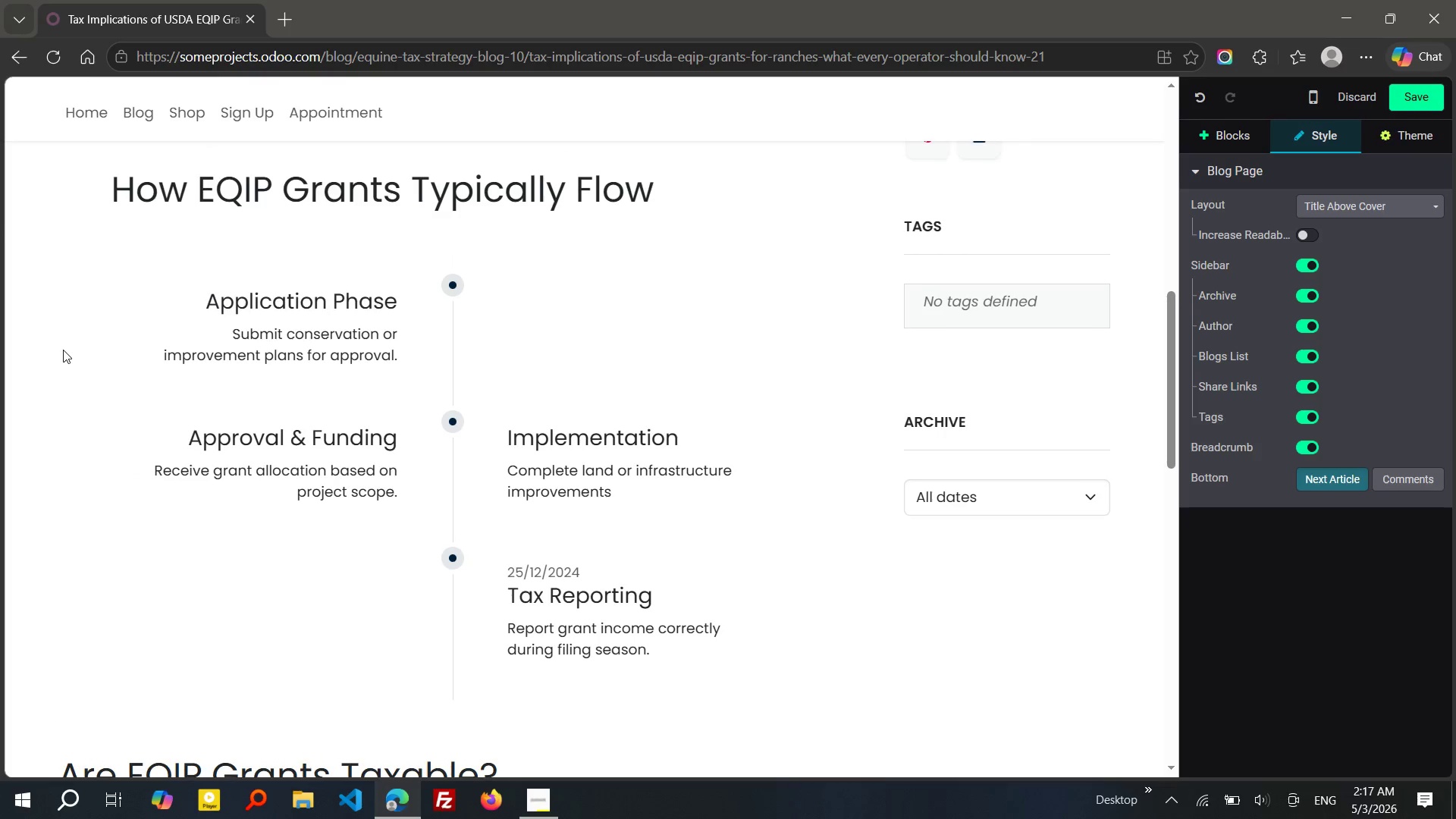 
wait(6.53)
 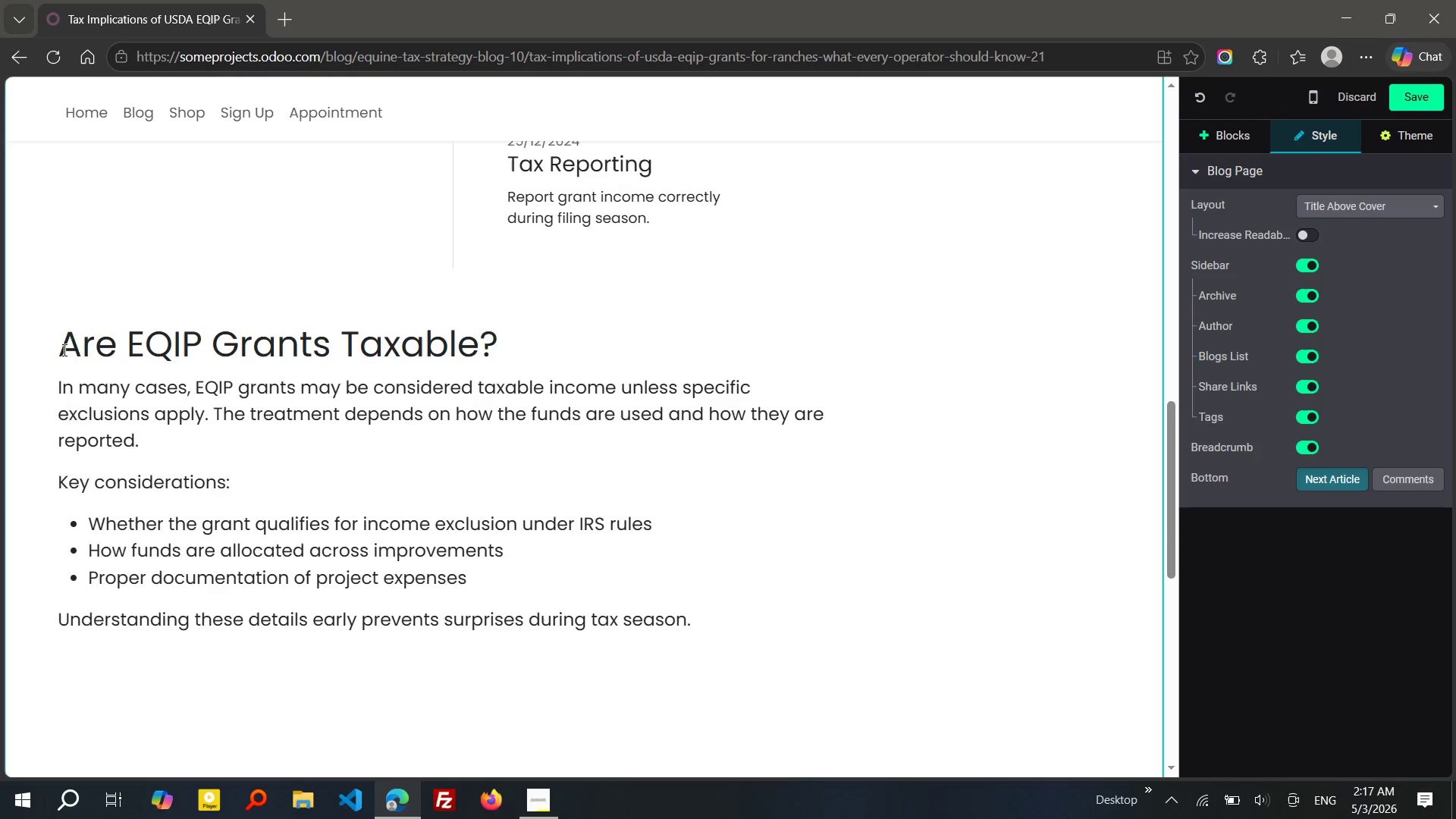 
left_click([124, 538])
 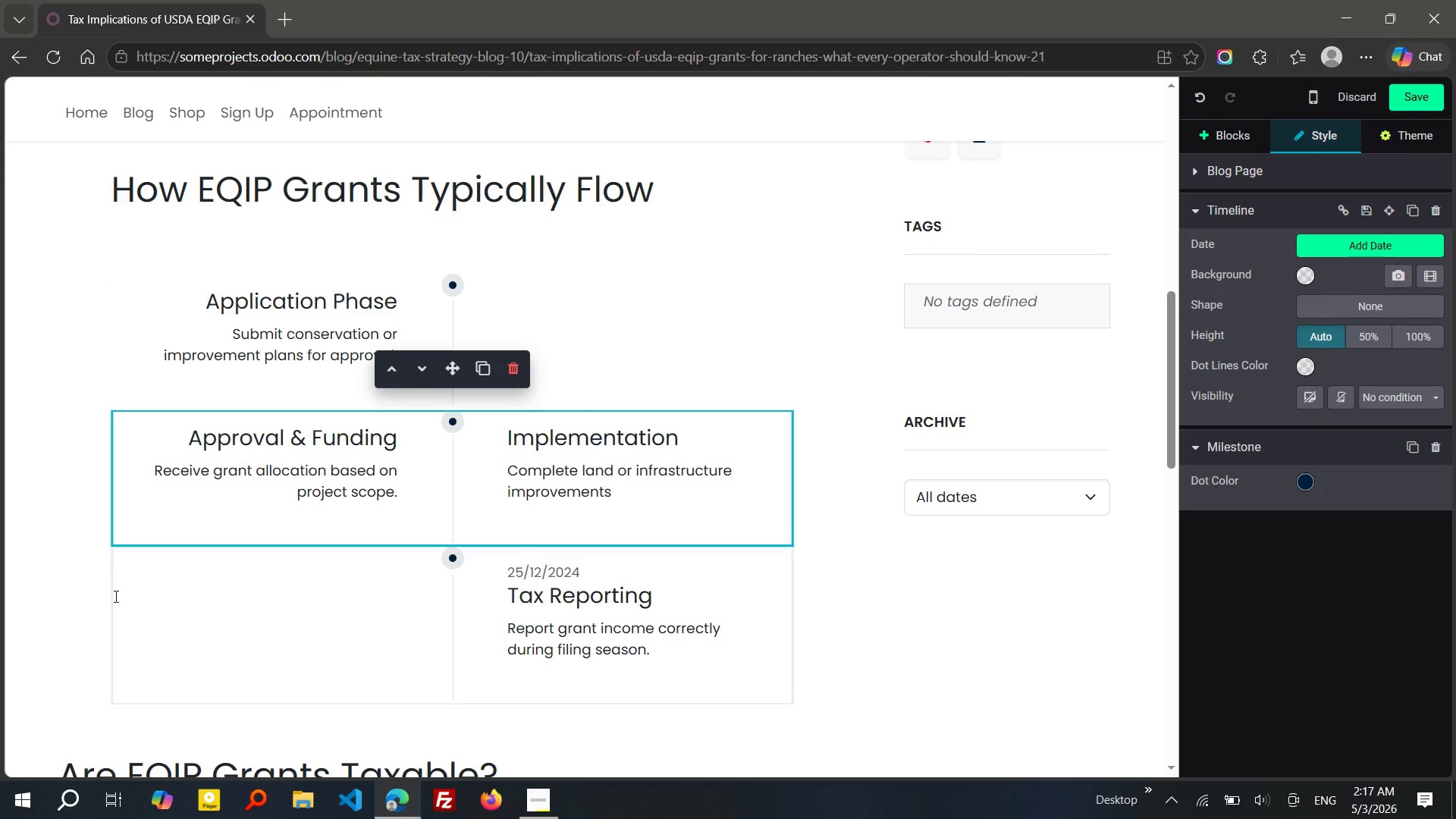 
left_click([114, 604])
 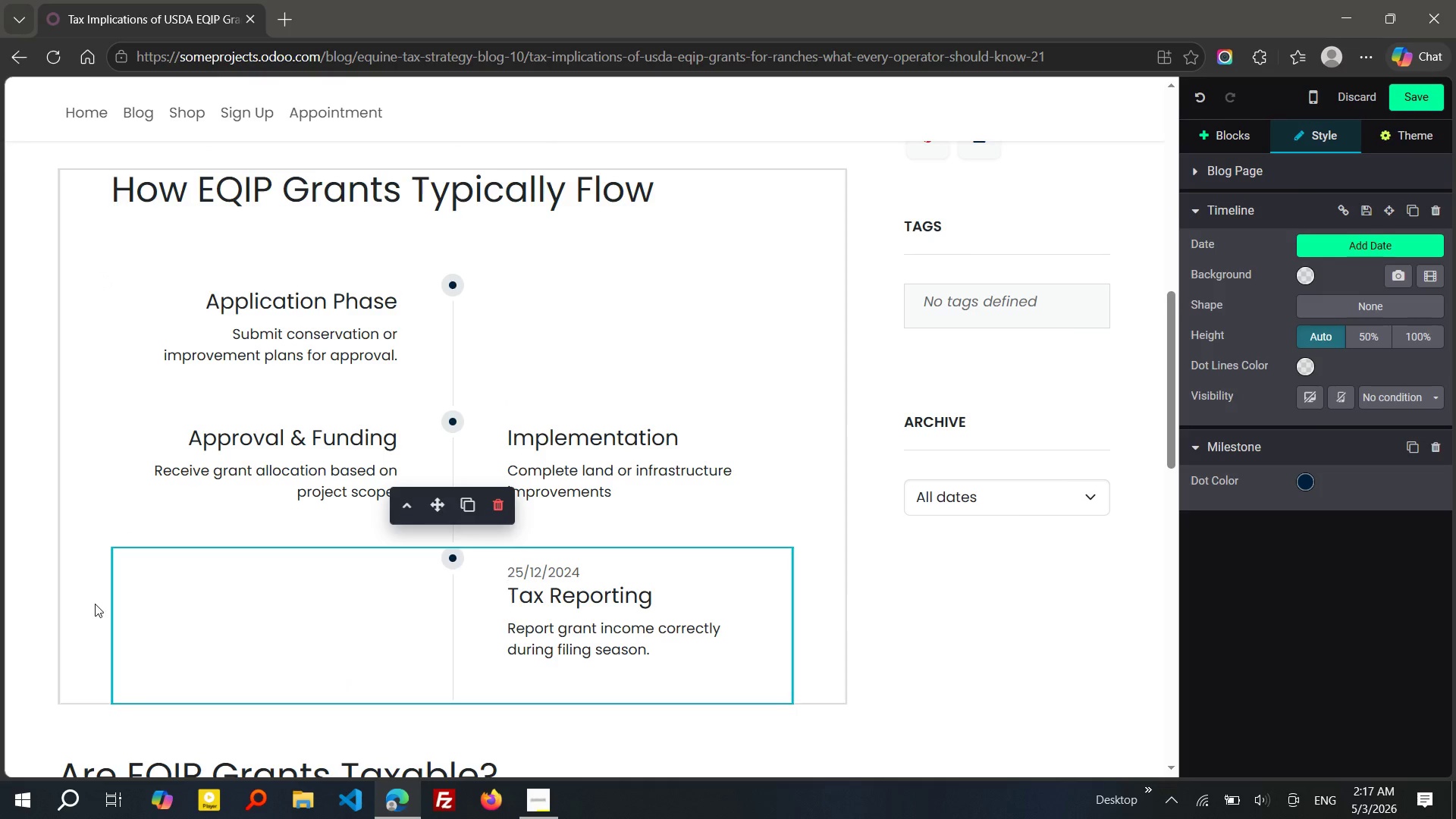 
left_click([95, 604])
 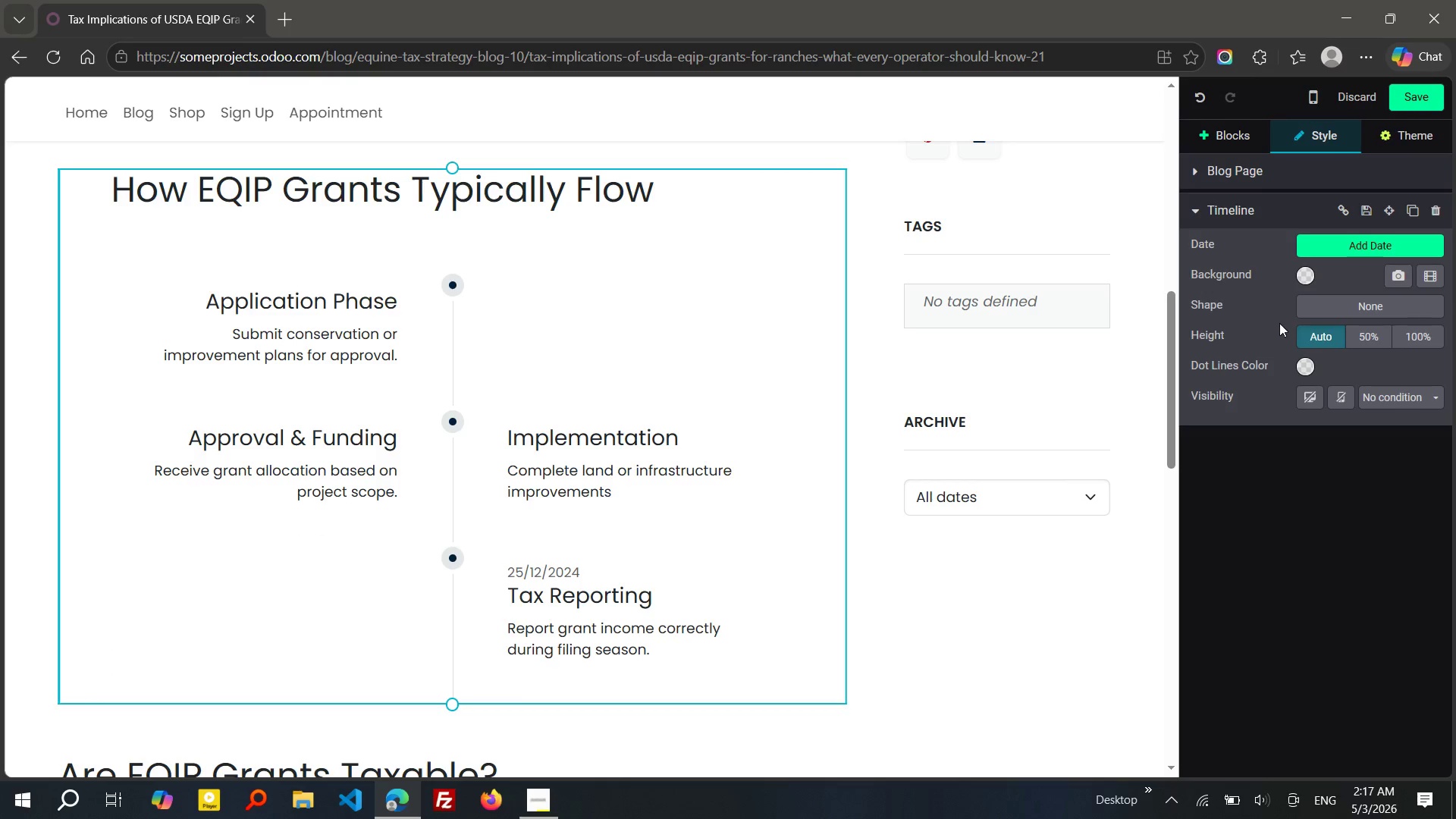 
left_click([1305, 275])
 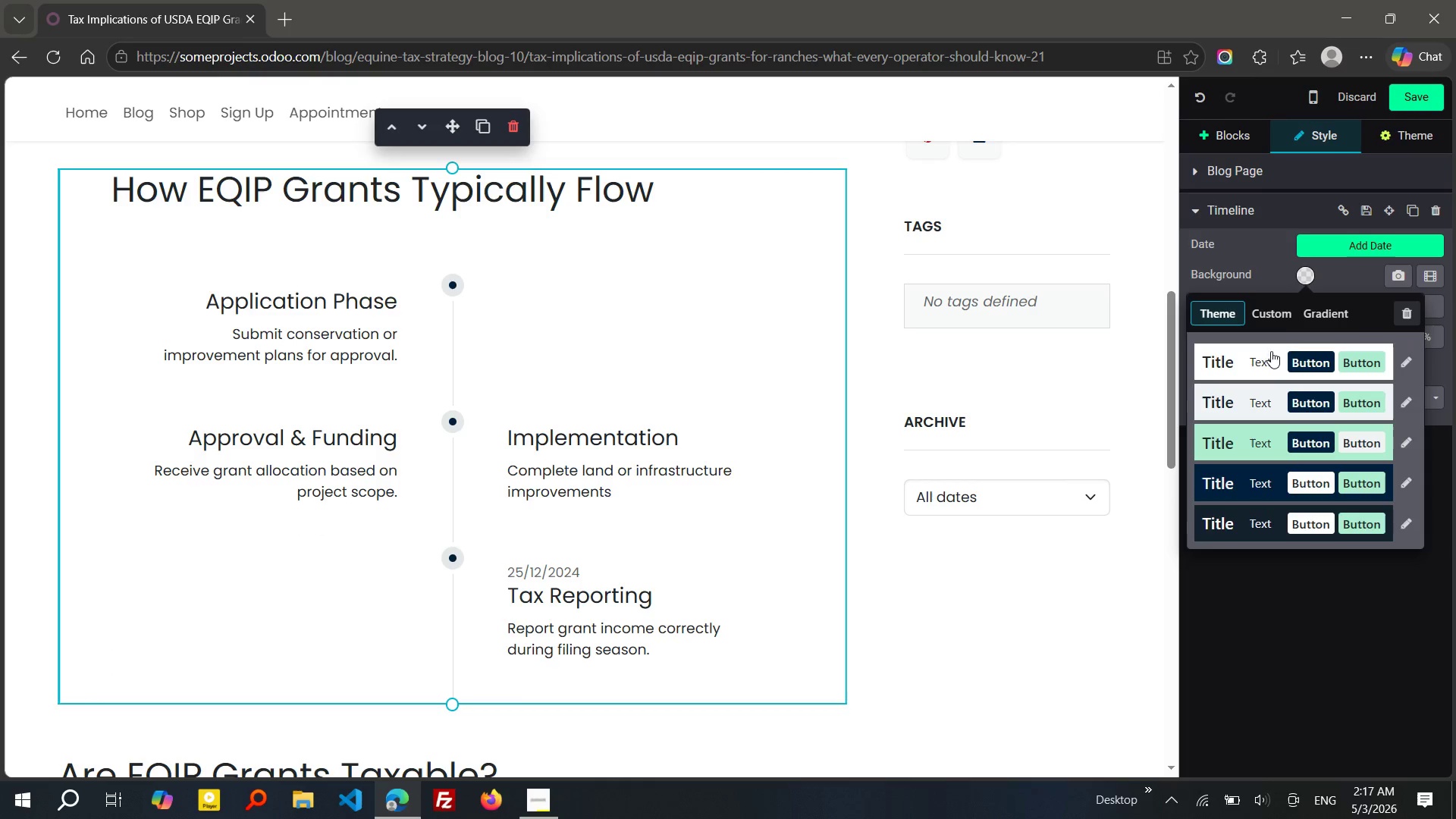 
left_click([1280, 318])
 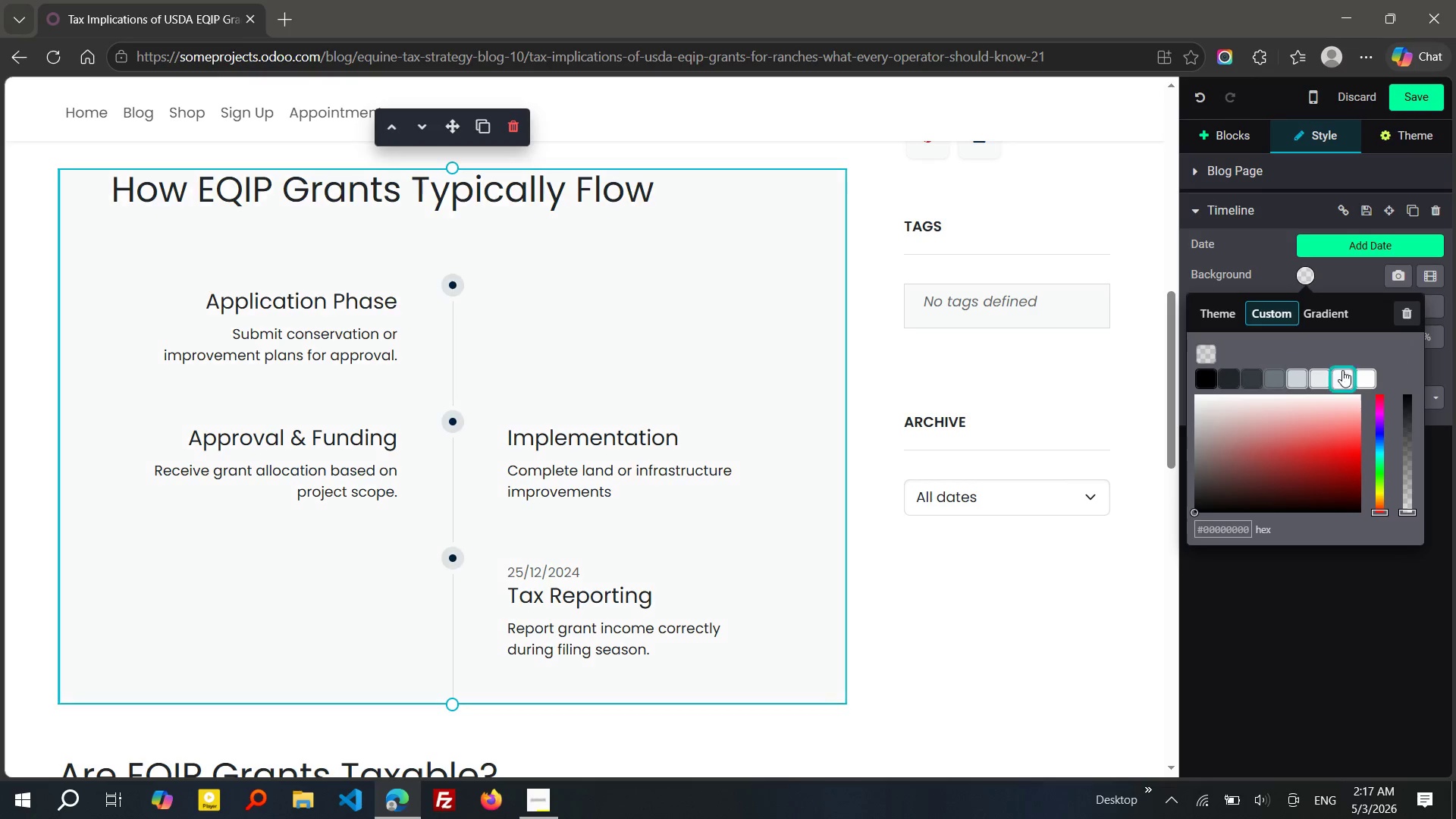 
left_click([1342, 372])
 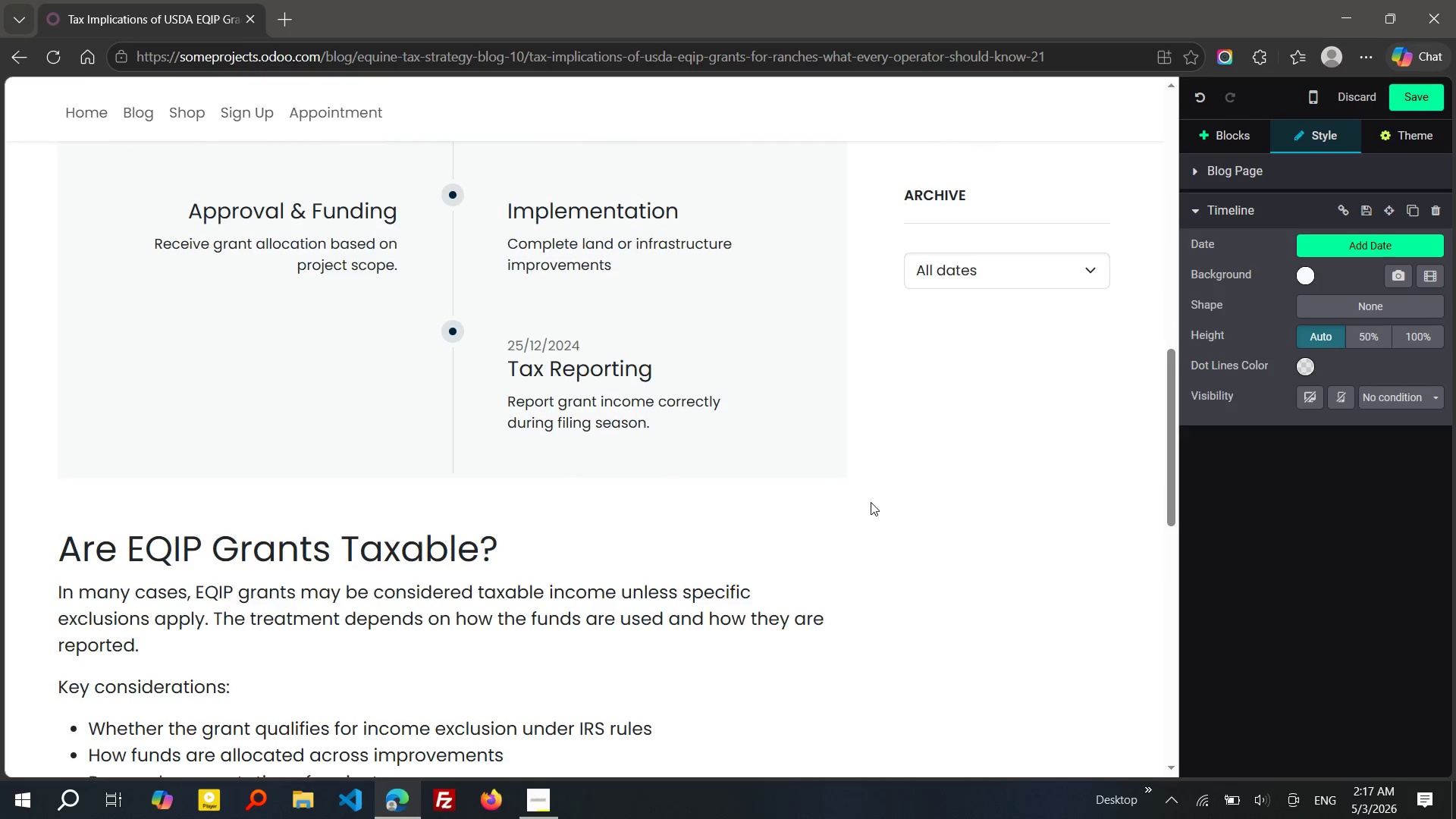 
left_click([572, 599])
 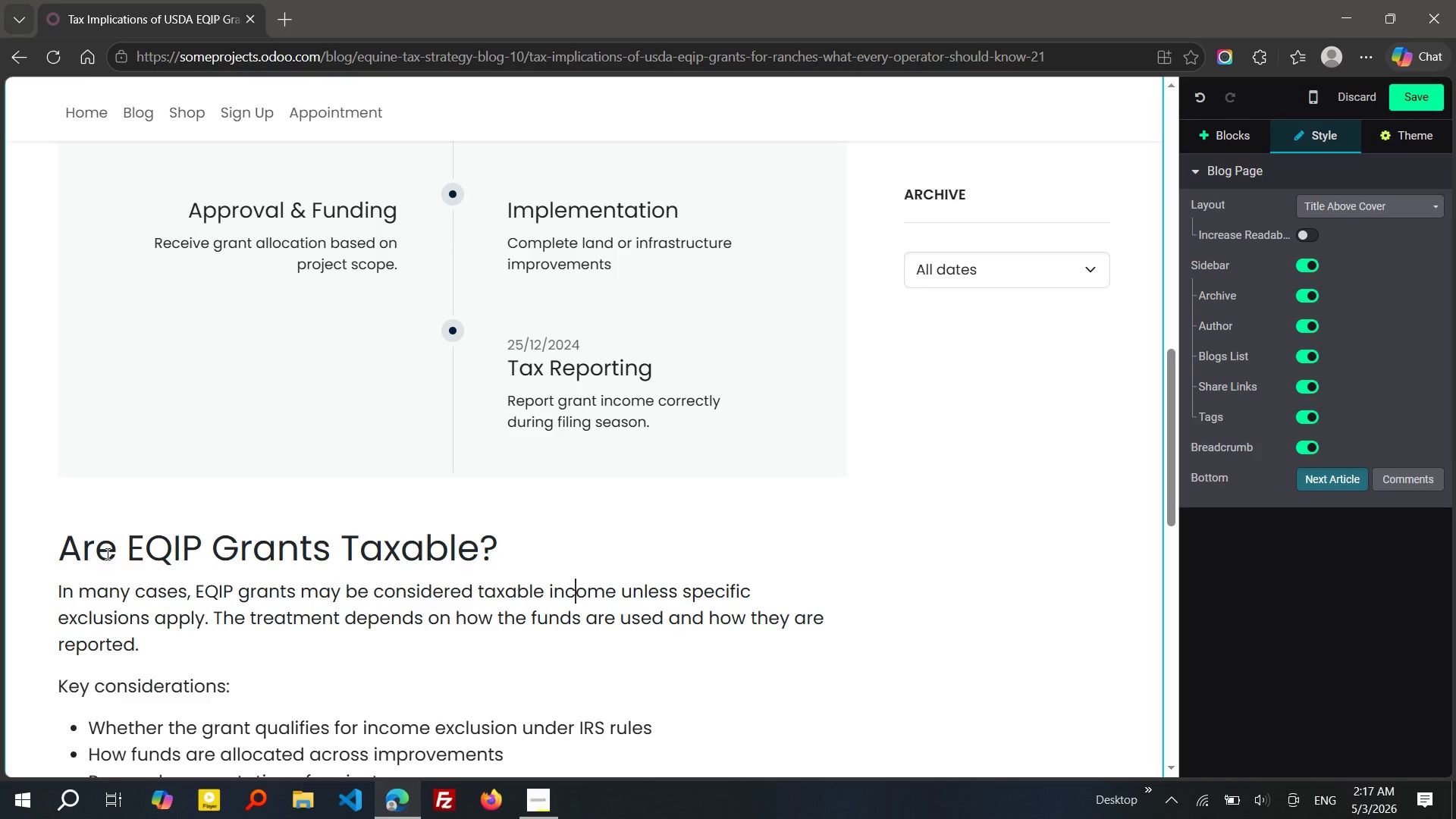 
left_click([60, 551])
 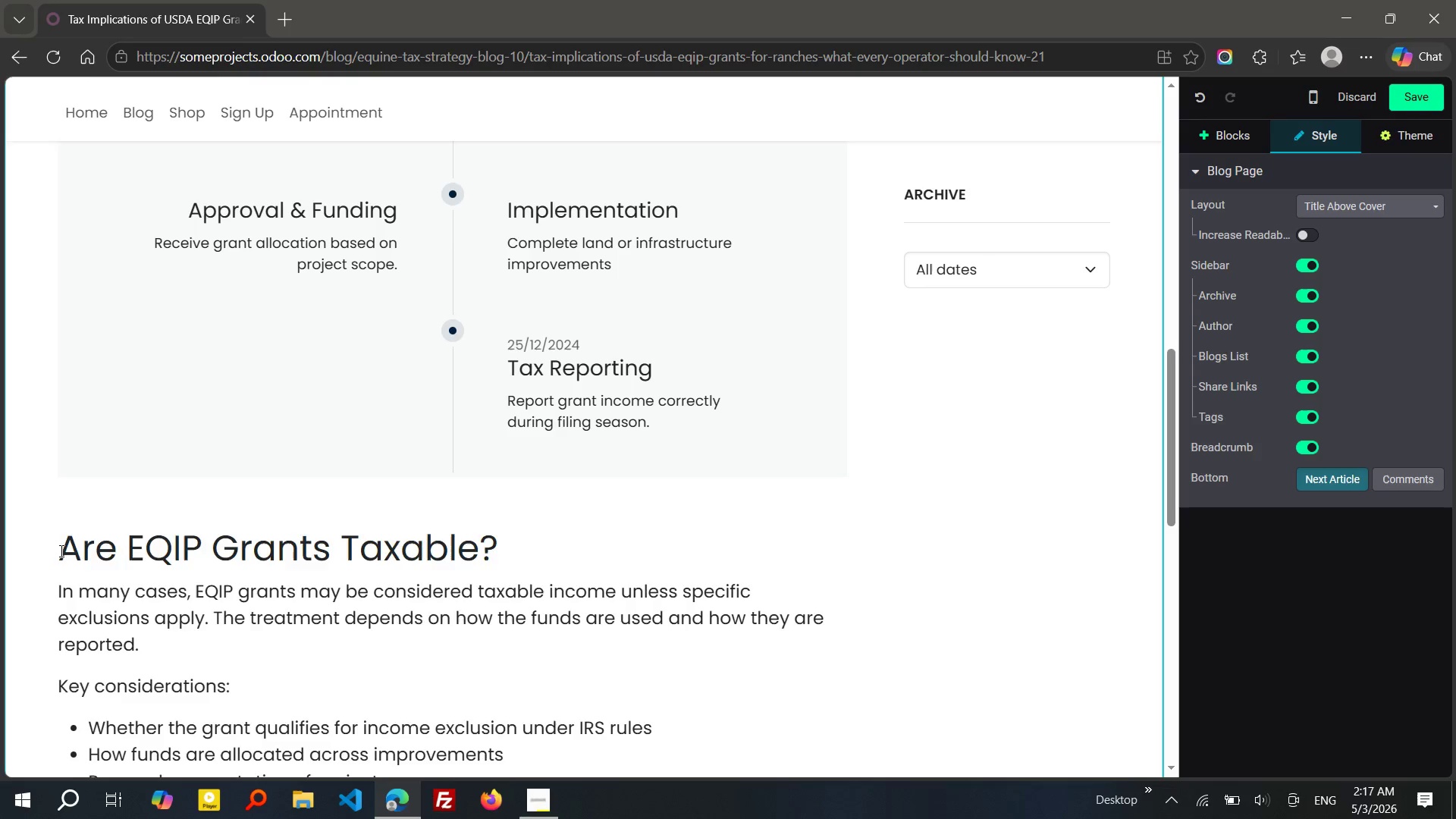 
key(Enter)
 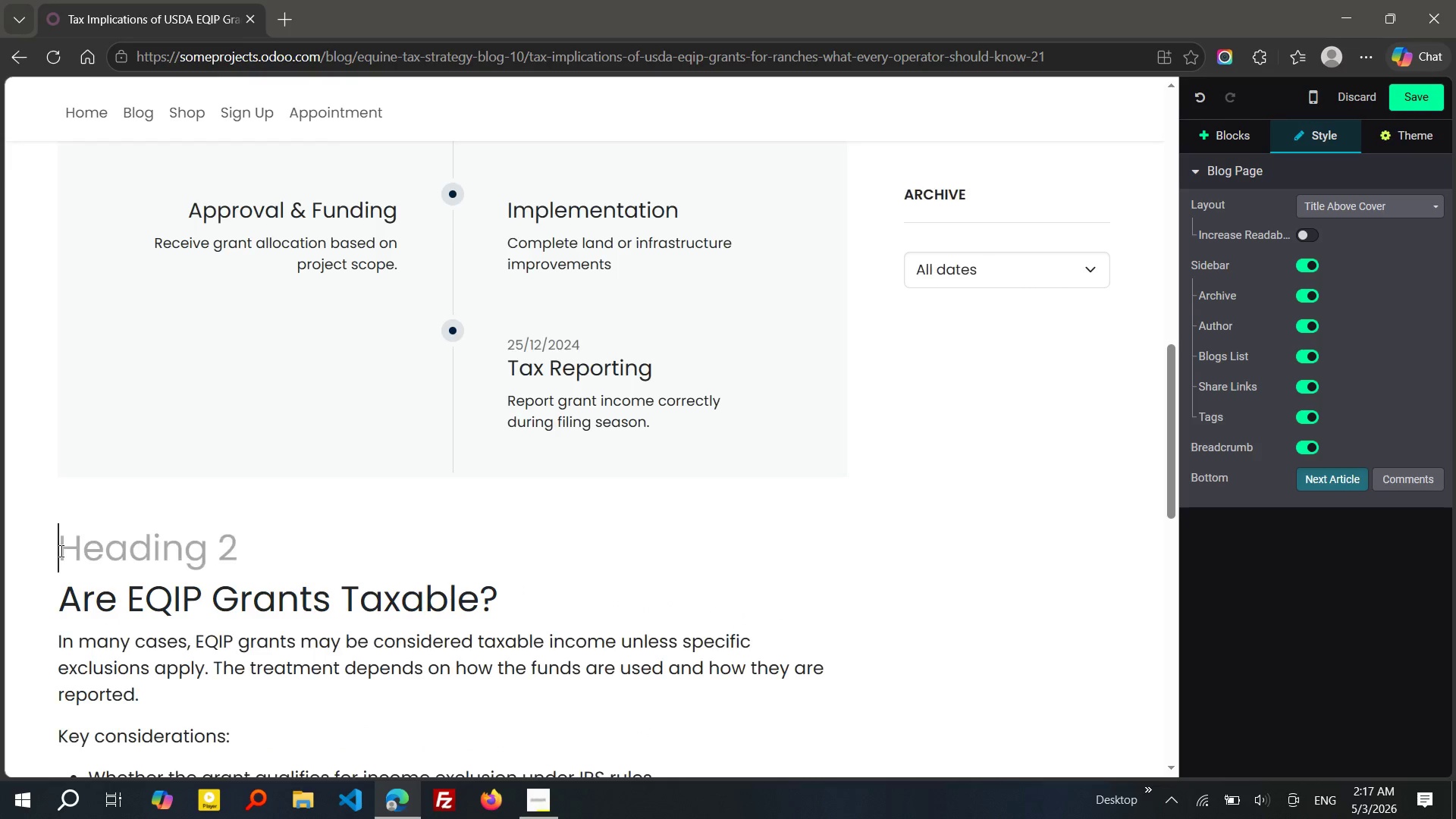 
key(ArrowUp)
 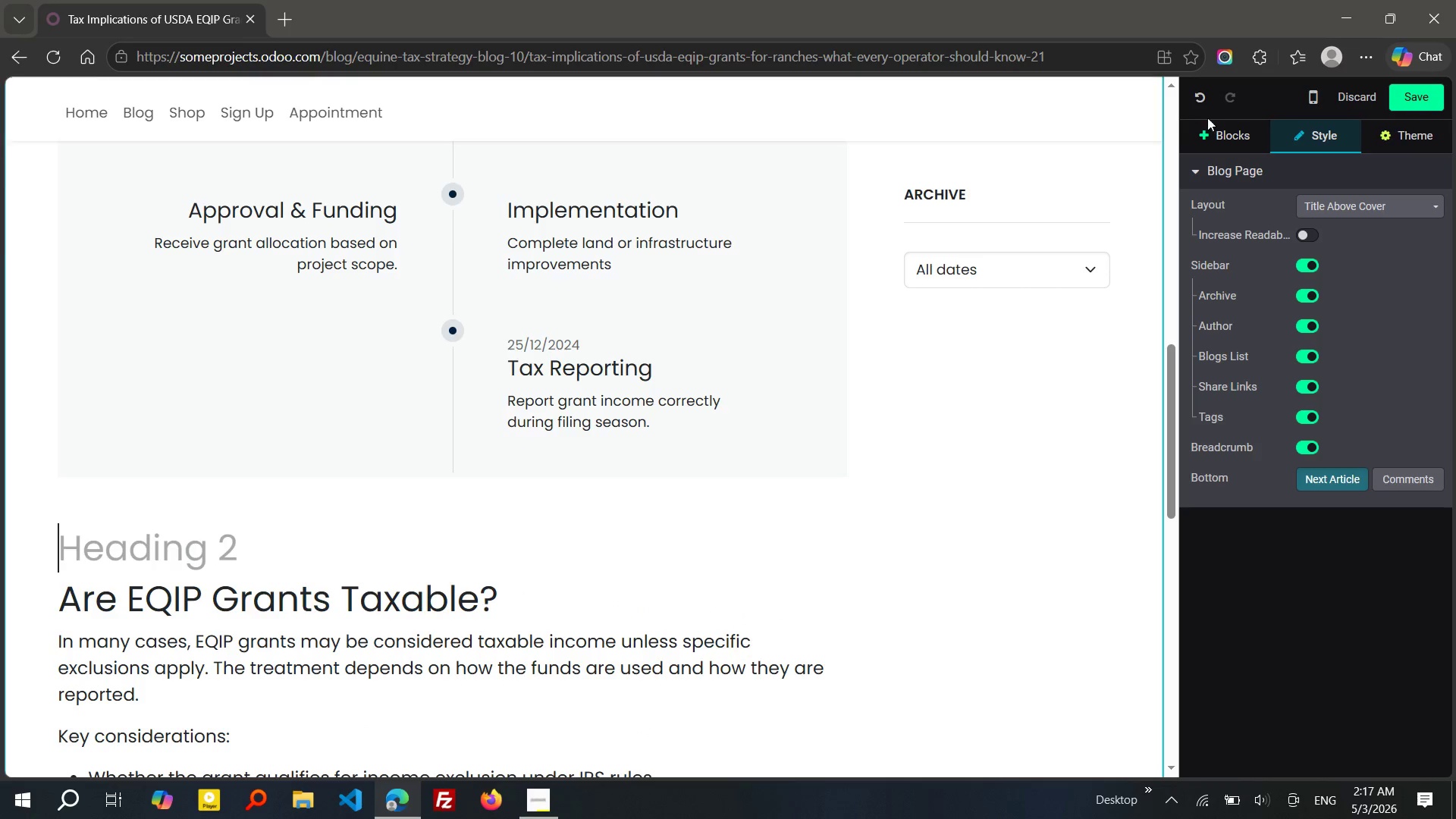 
left_click([1230, 136])
 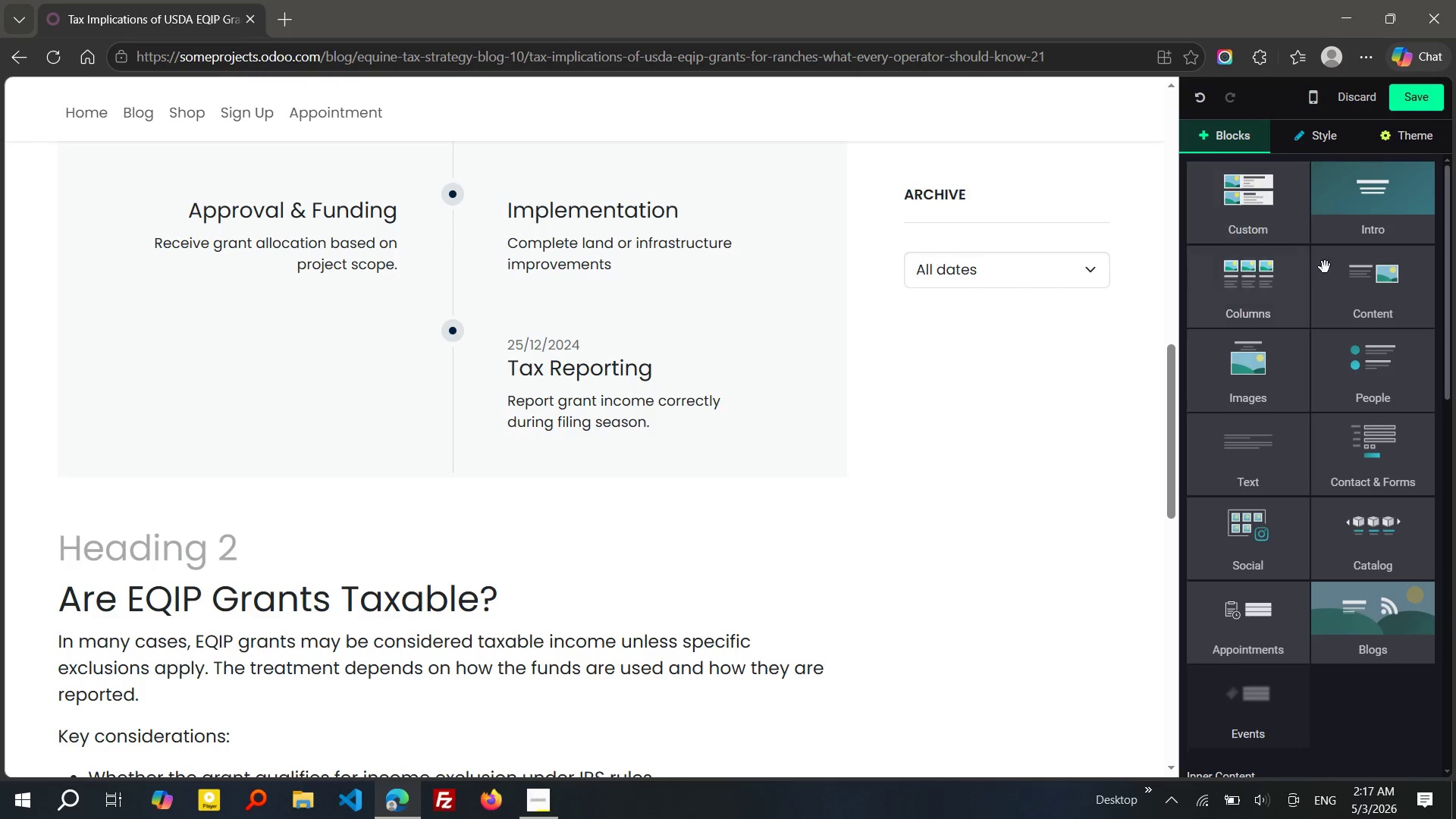 
left_click([1357, 302])
 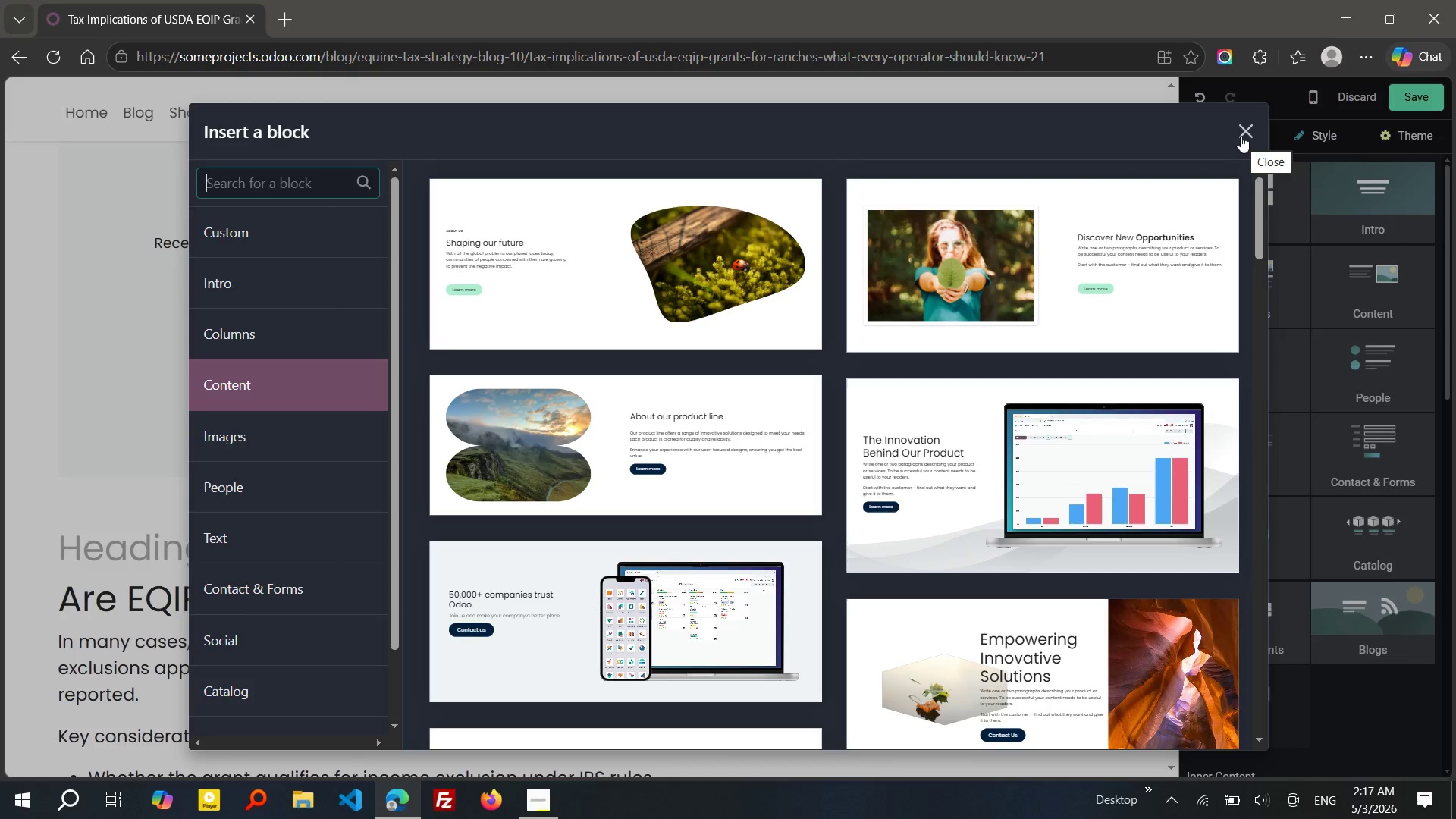 
left_click([1240, 136])
 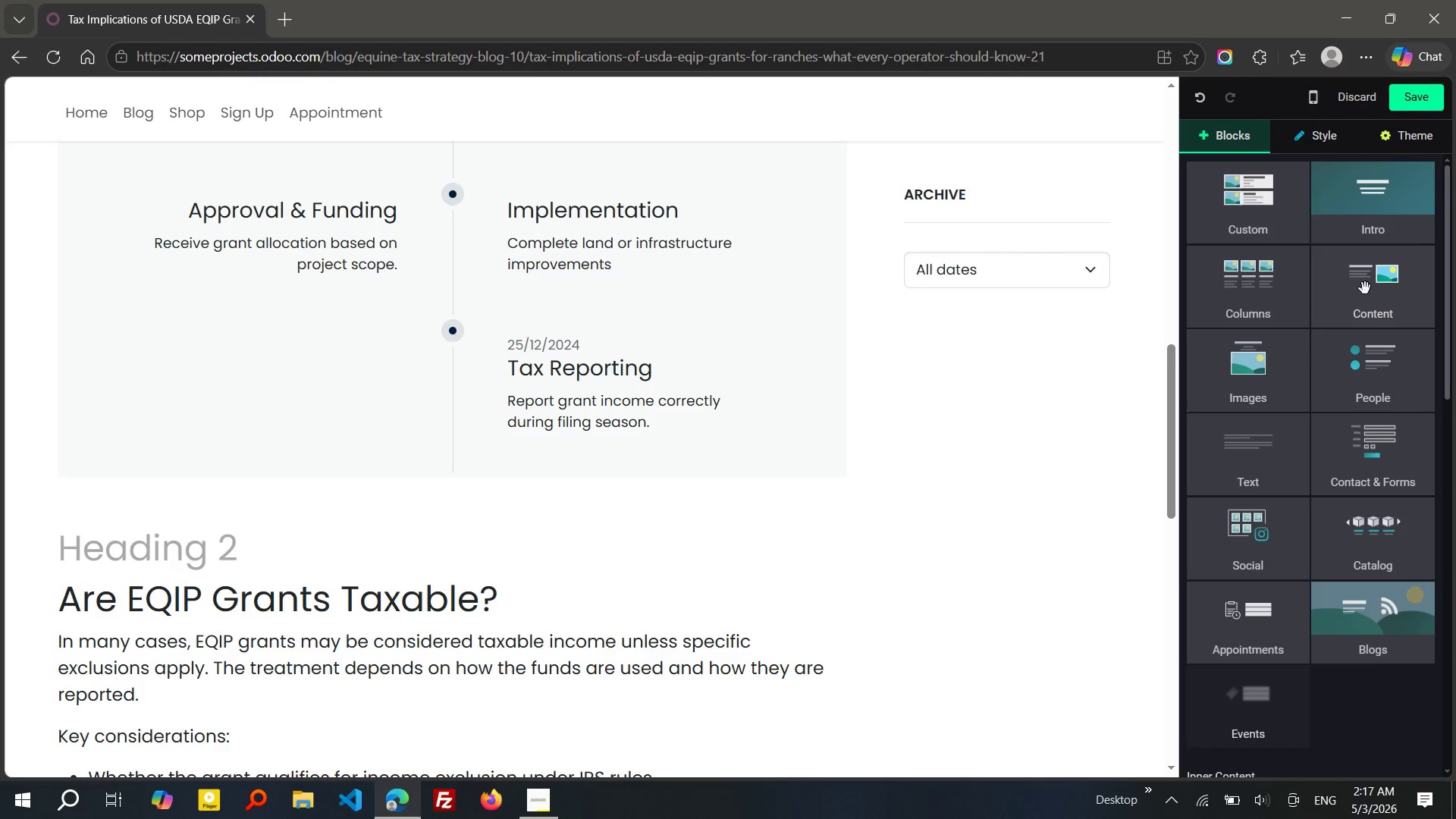 
left_click_drag(start_coordinate=[1365, 288], to_coordinate=[252, 554])
 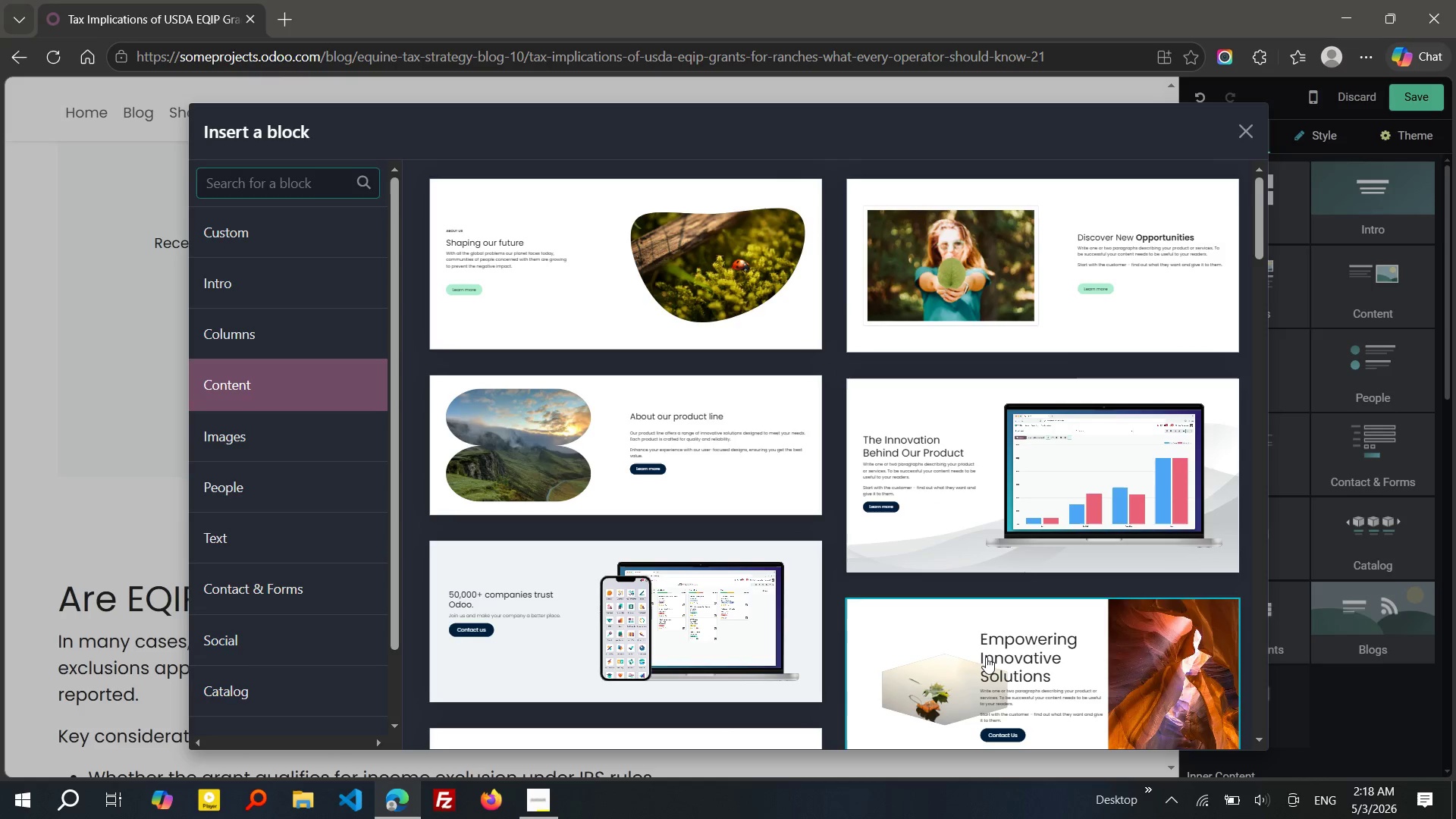 
left_click([986, 657])
 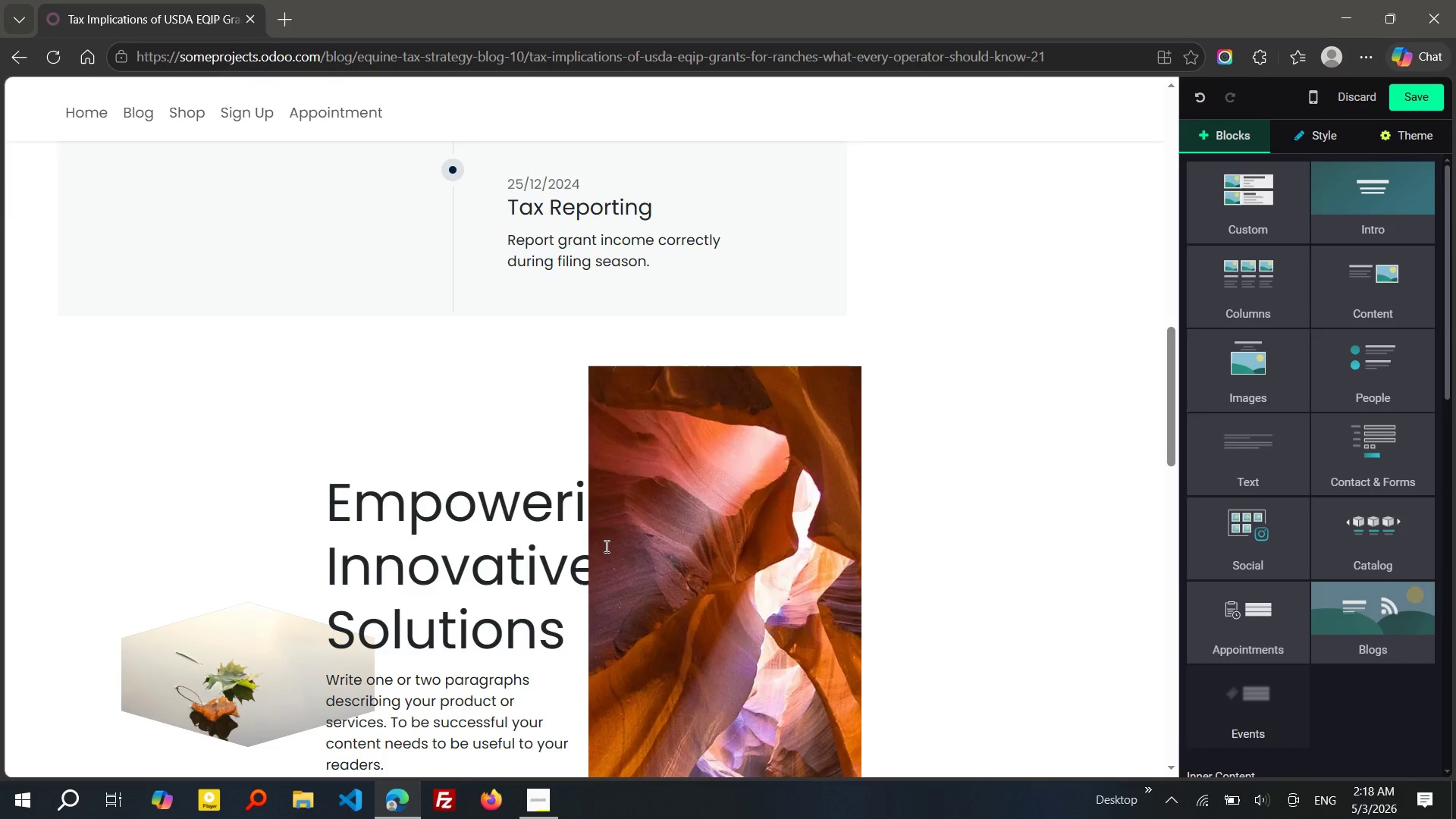 
wait(7.08)
 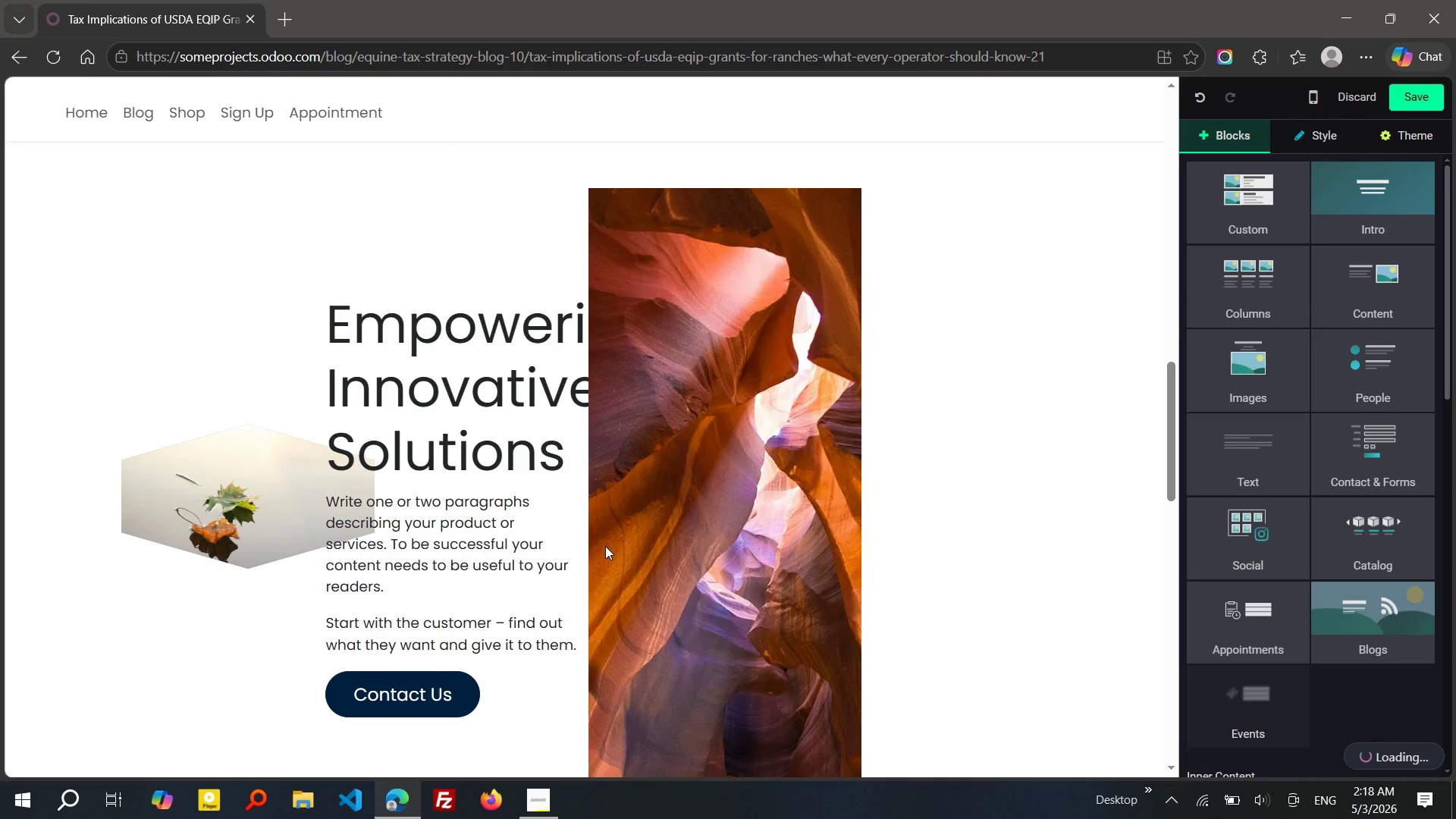 
left_click([287, 576])
 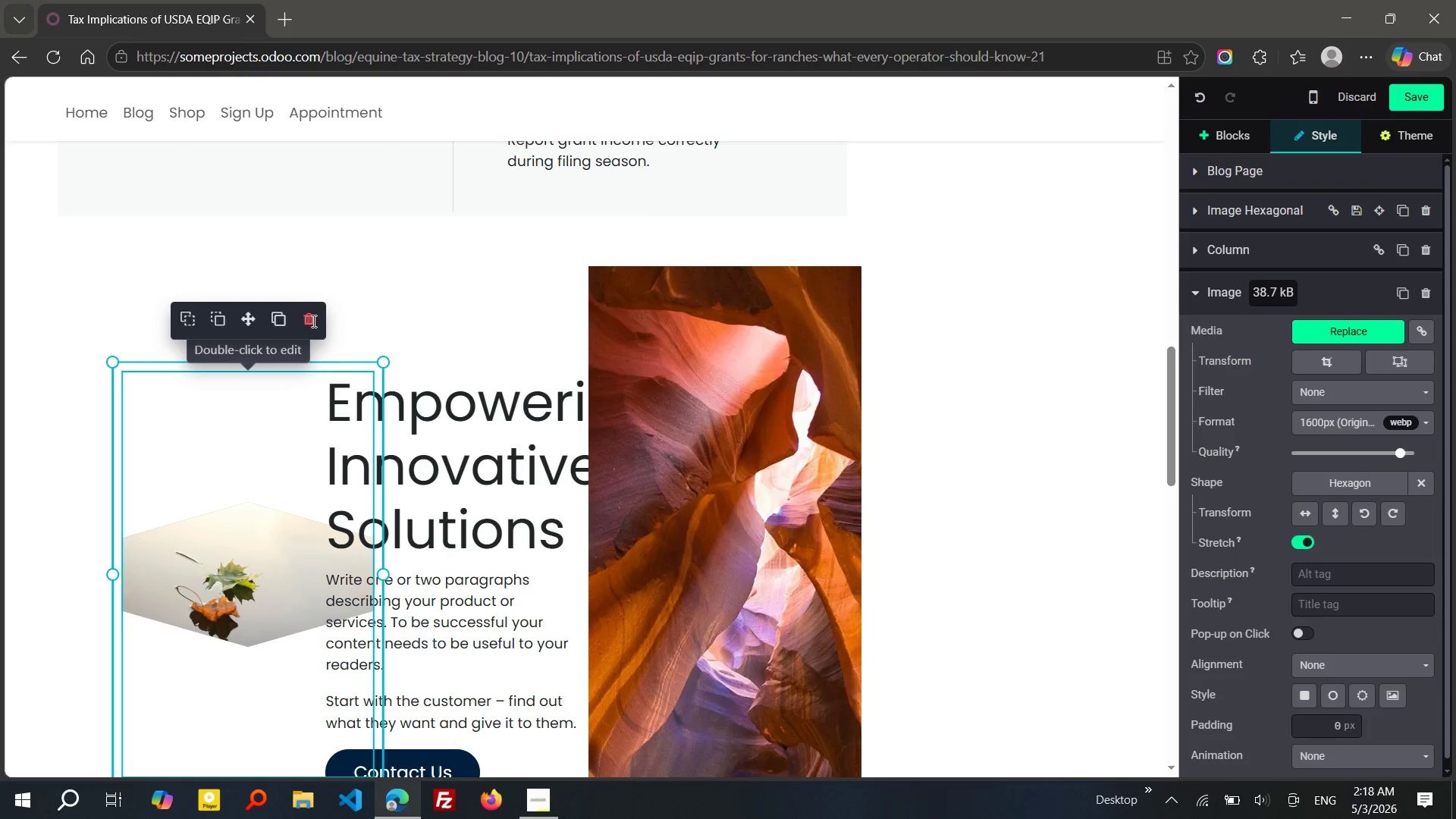 
left_click([312, 321])
 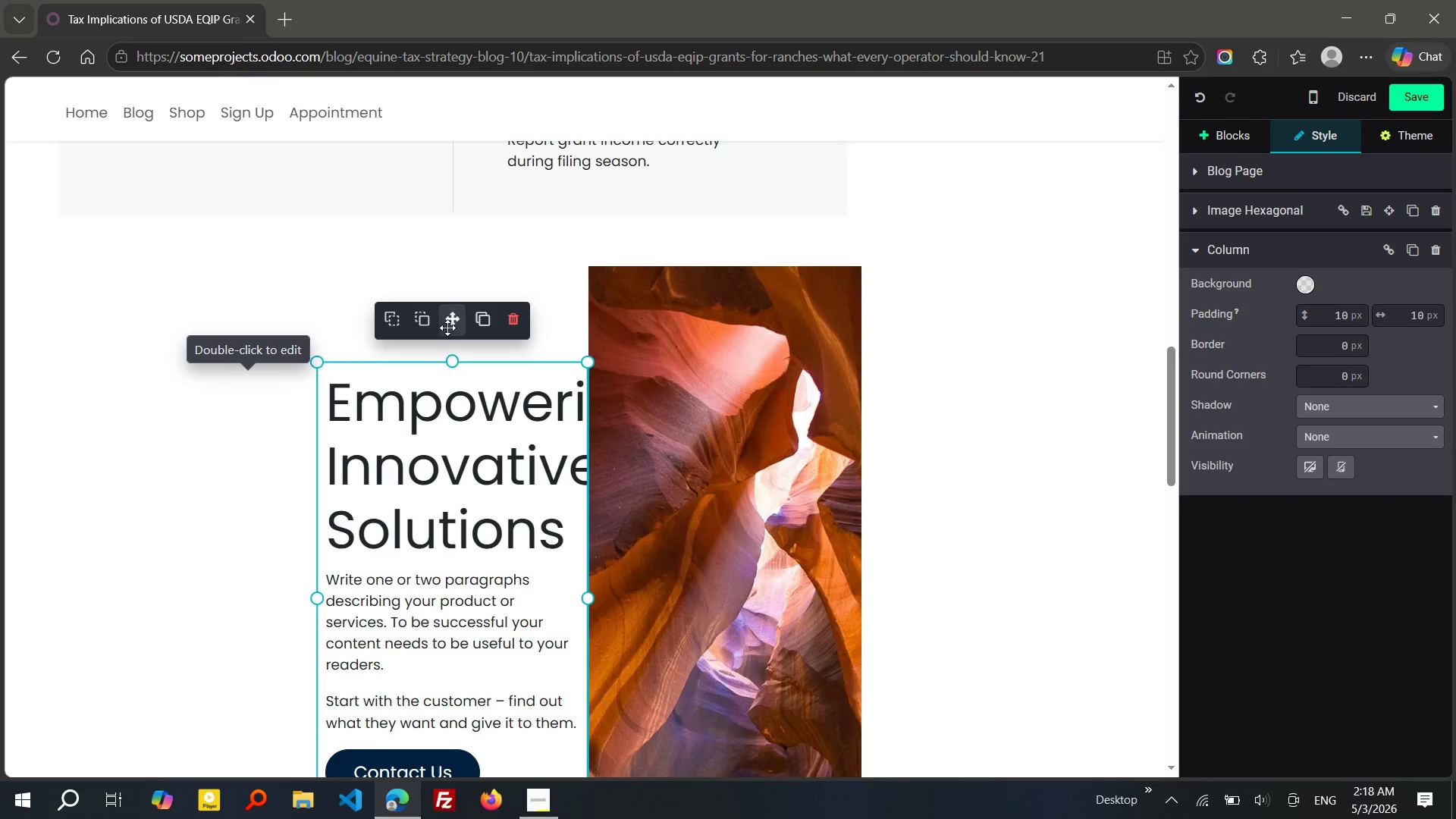 
left_click_drag(start_coordinate=[447, 324], to_coordinate=[135, 288])
 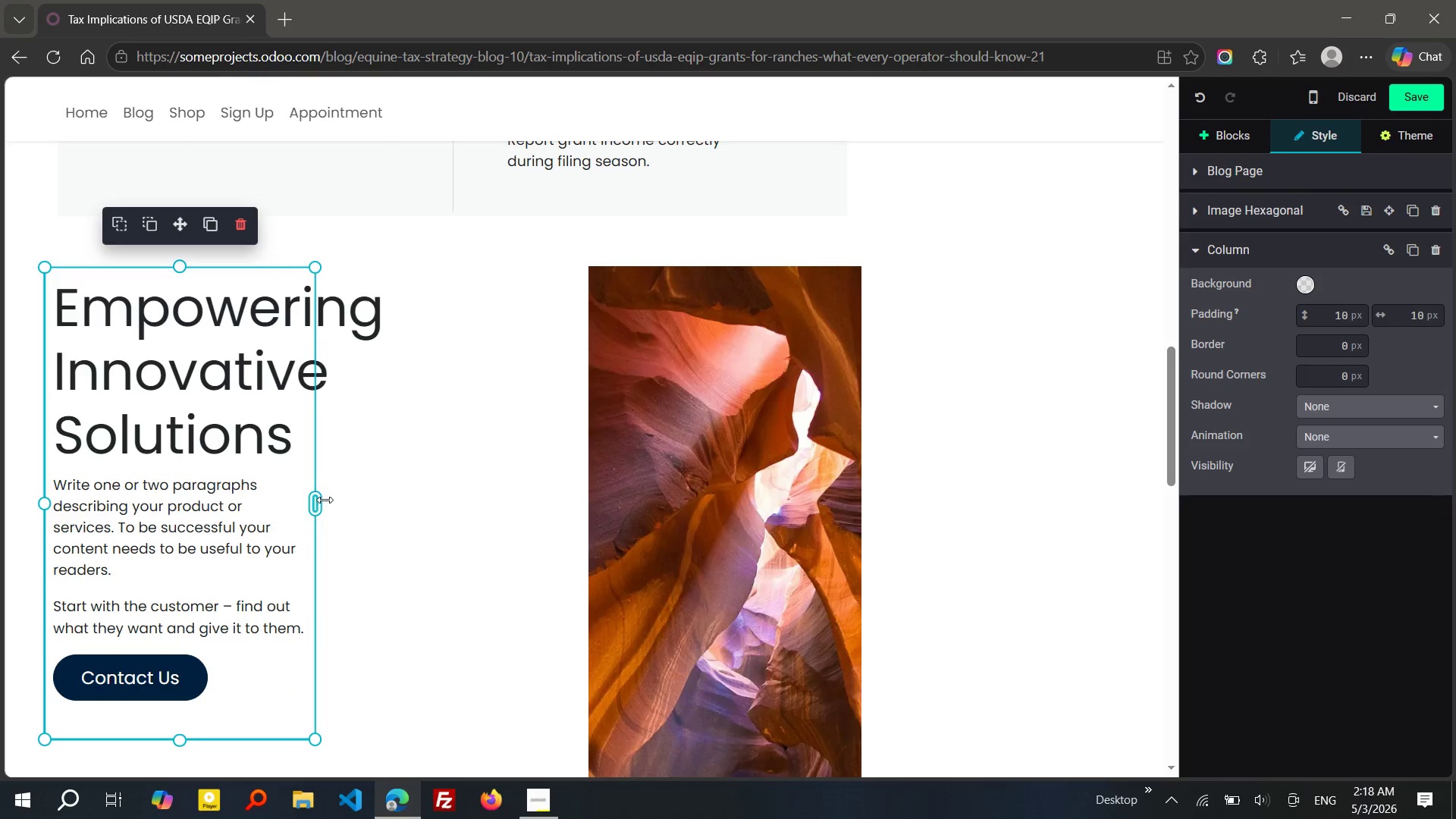 
left_click_drag(start_coordinate=[325, 500], to_coordinate=[455, 508])
 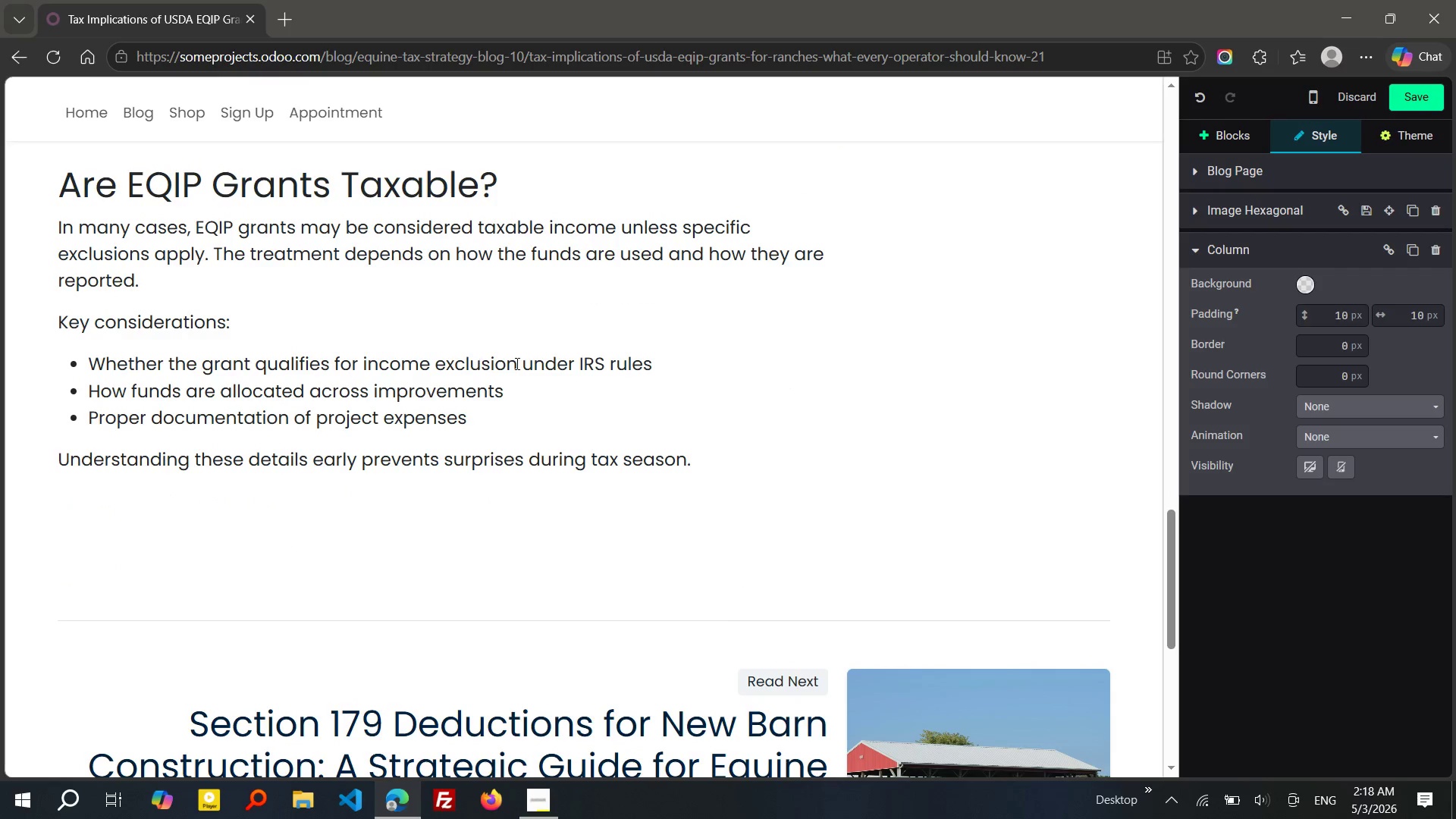 
wait(6.64)
 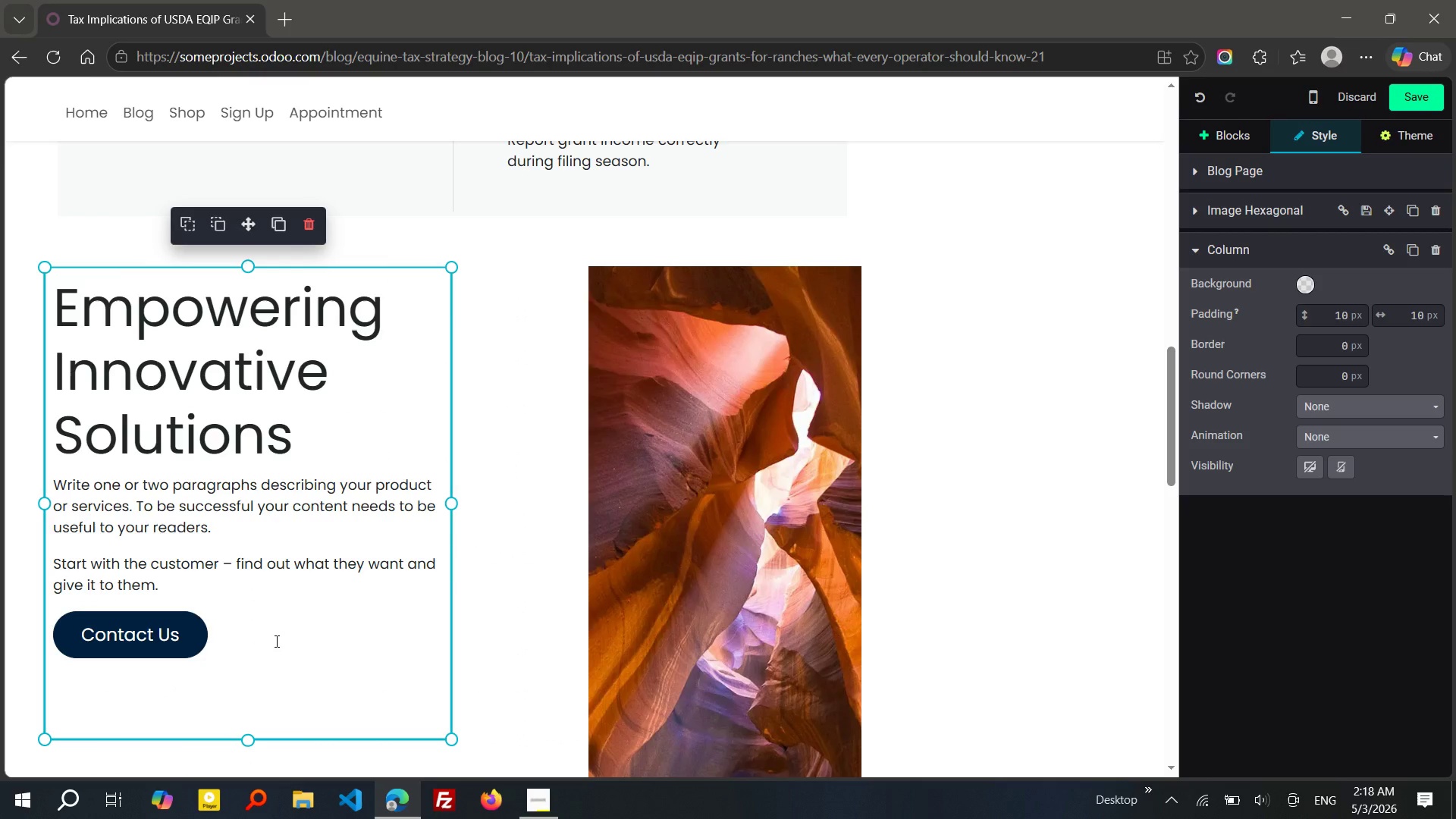 
left_click_drag(start_coordinate=[711, 457], to_coordinate=[56, 193])
 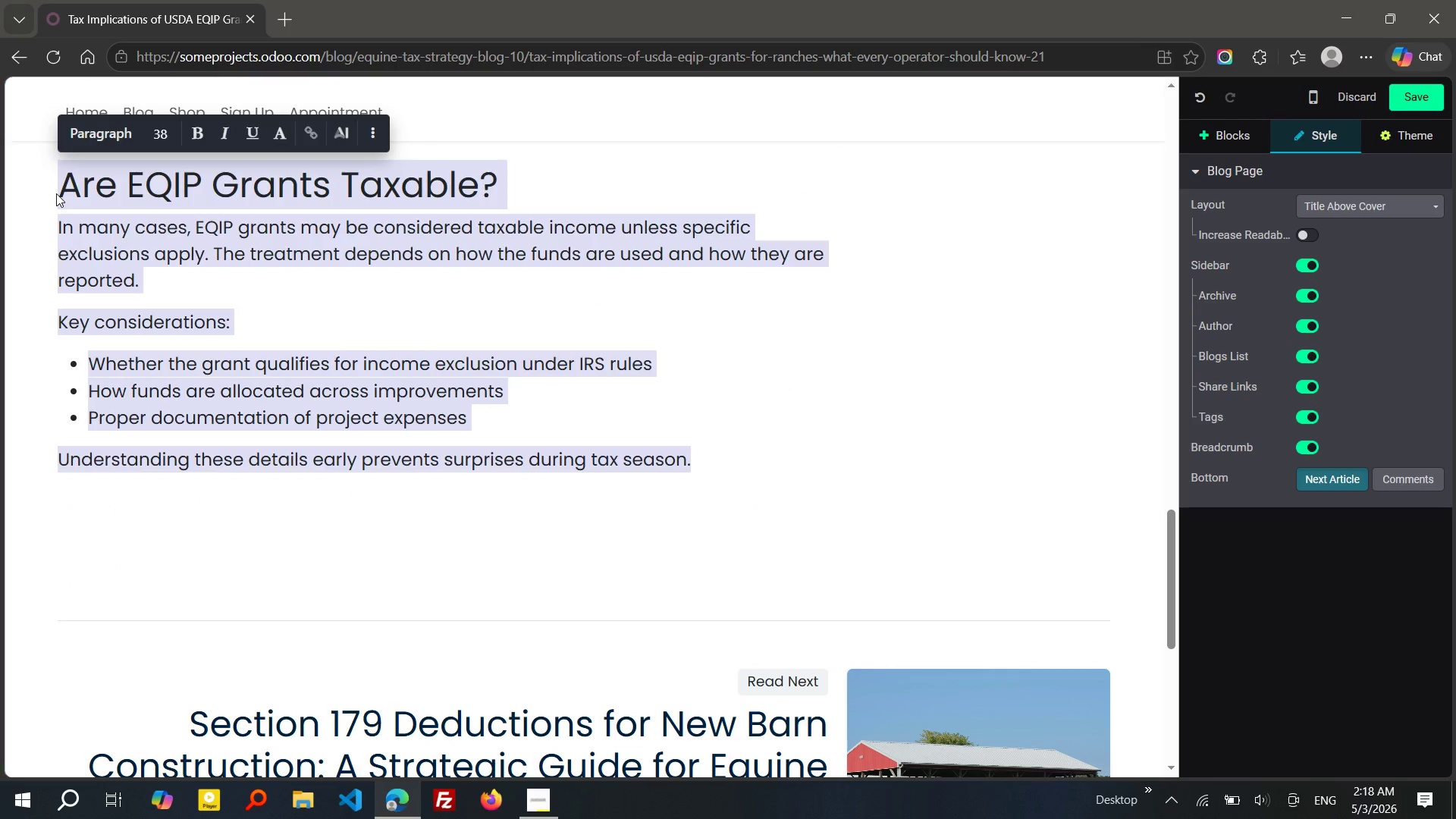 
key(Control+X)
 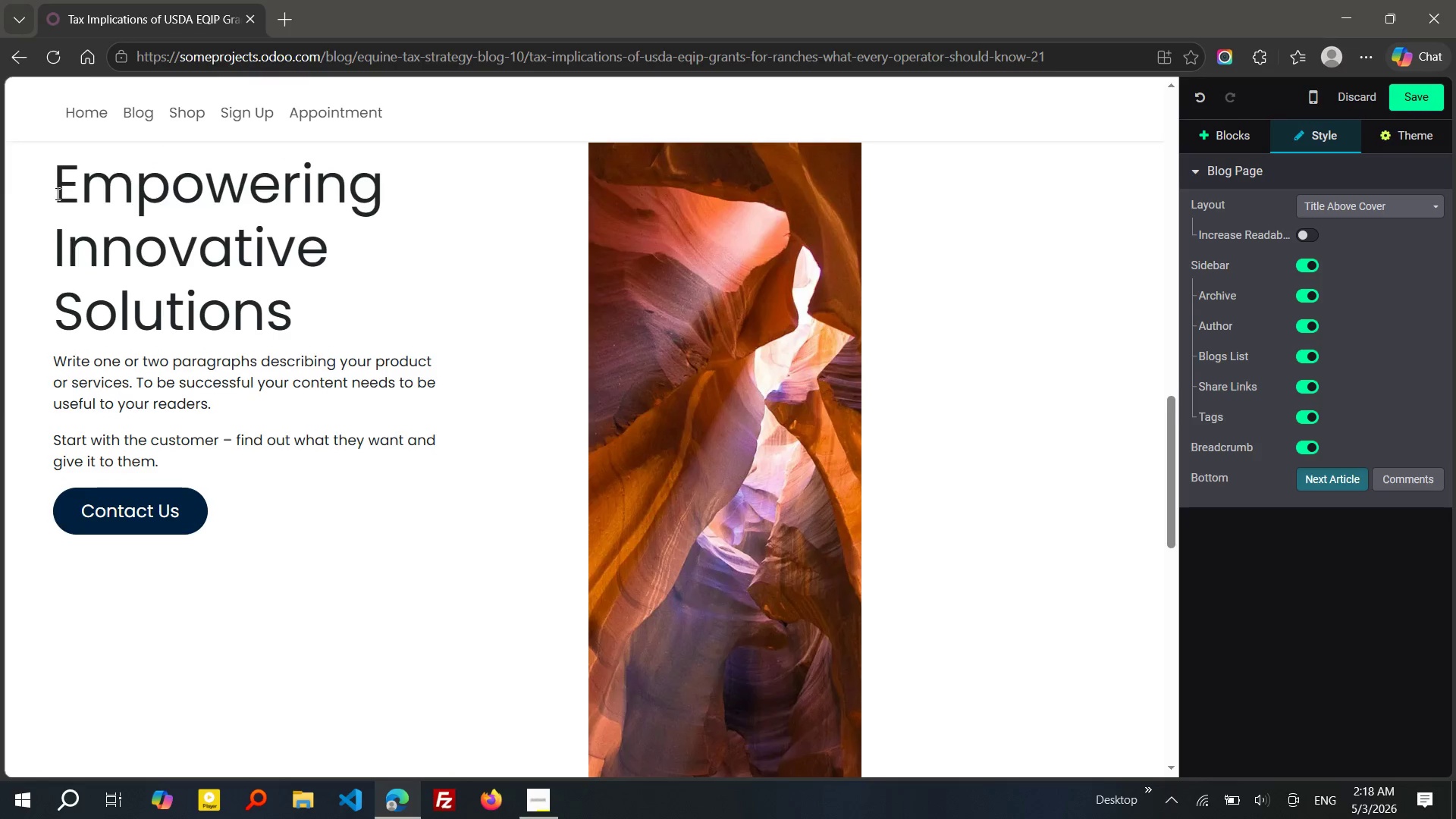 
left_click_drag(start_coordinate=[67, 167], to_coordinate=[102, 253])
 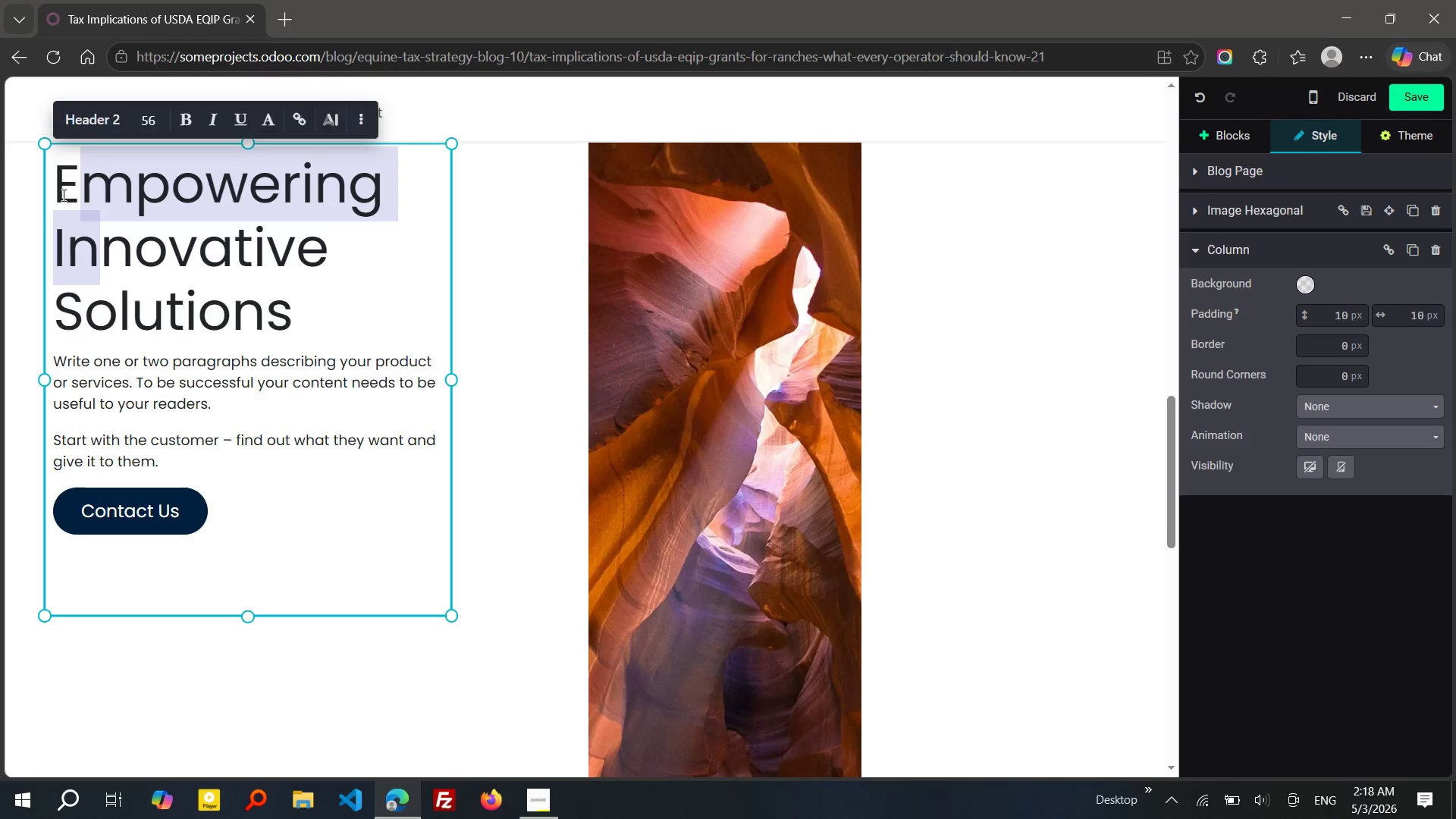 
left_click_drag(start_coordinate=[62, 195], to_coordinate=[180, 513])
 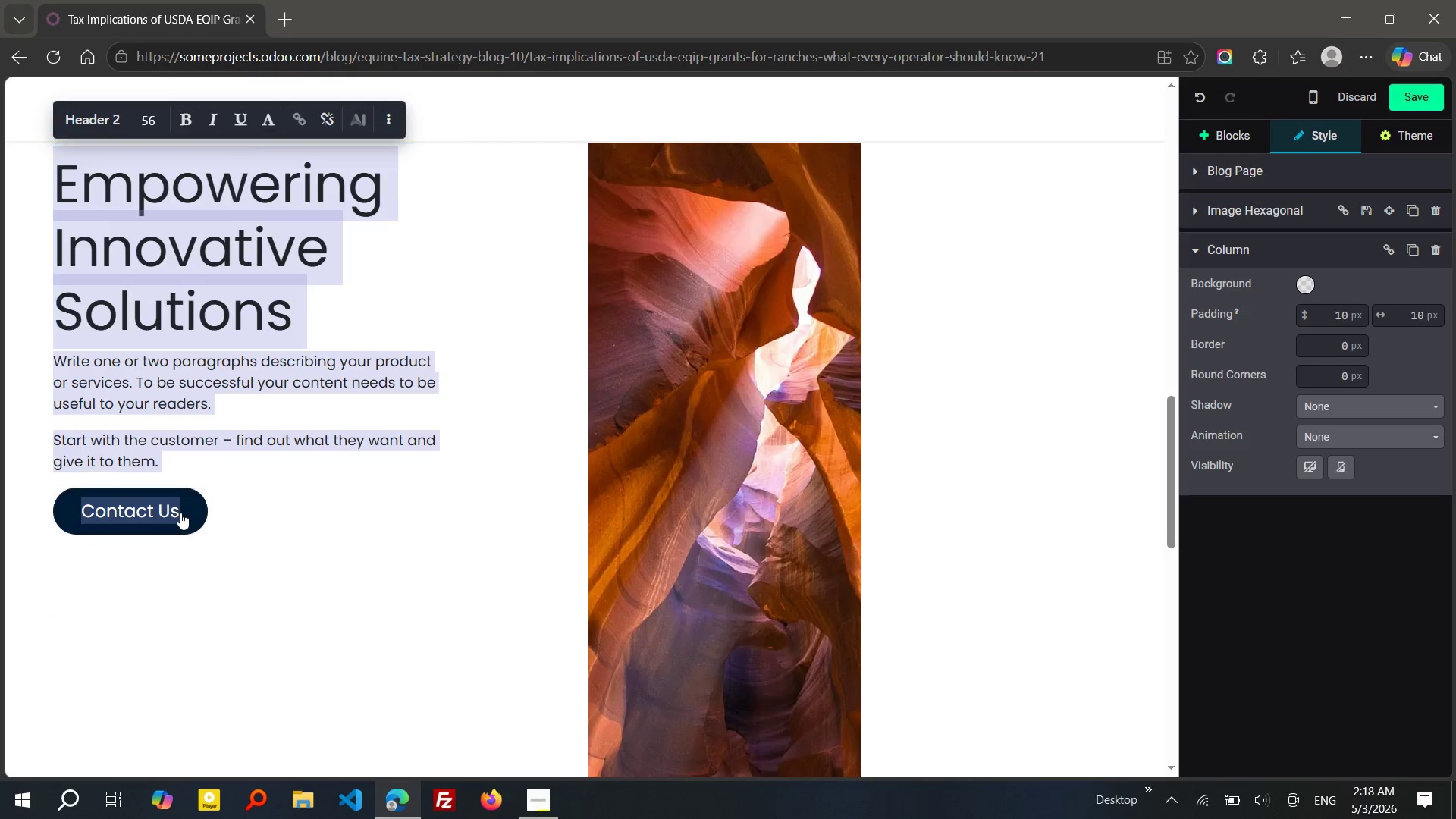 
key(Control+V)
 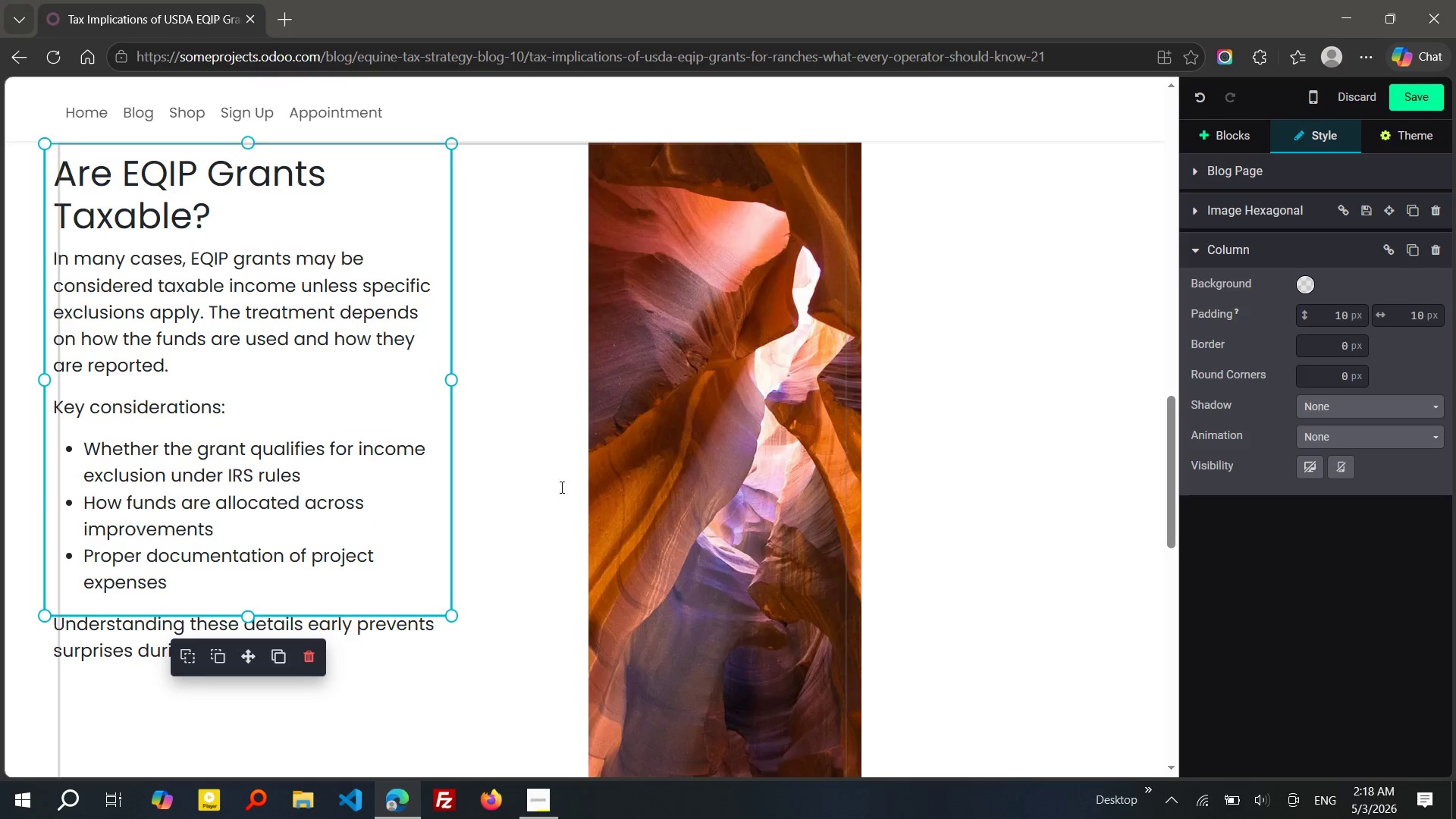 
left_click([615, 452])
 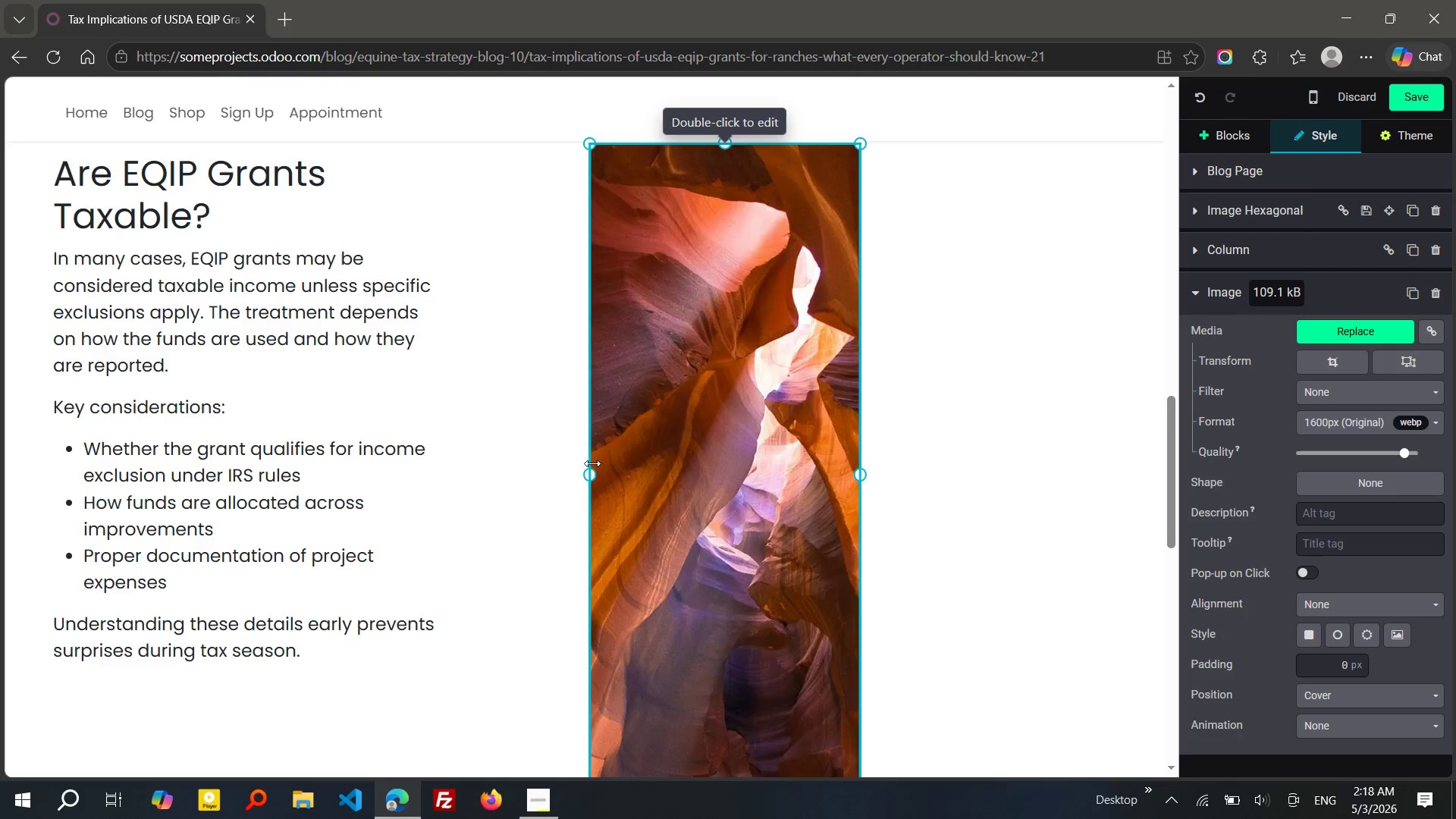 
left_click_drag(start_coordinate=[587, 469], to_coordinate=[513, 469])
 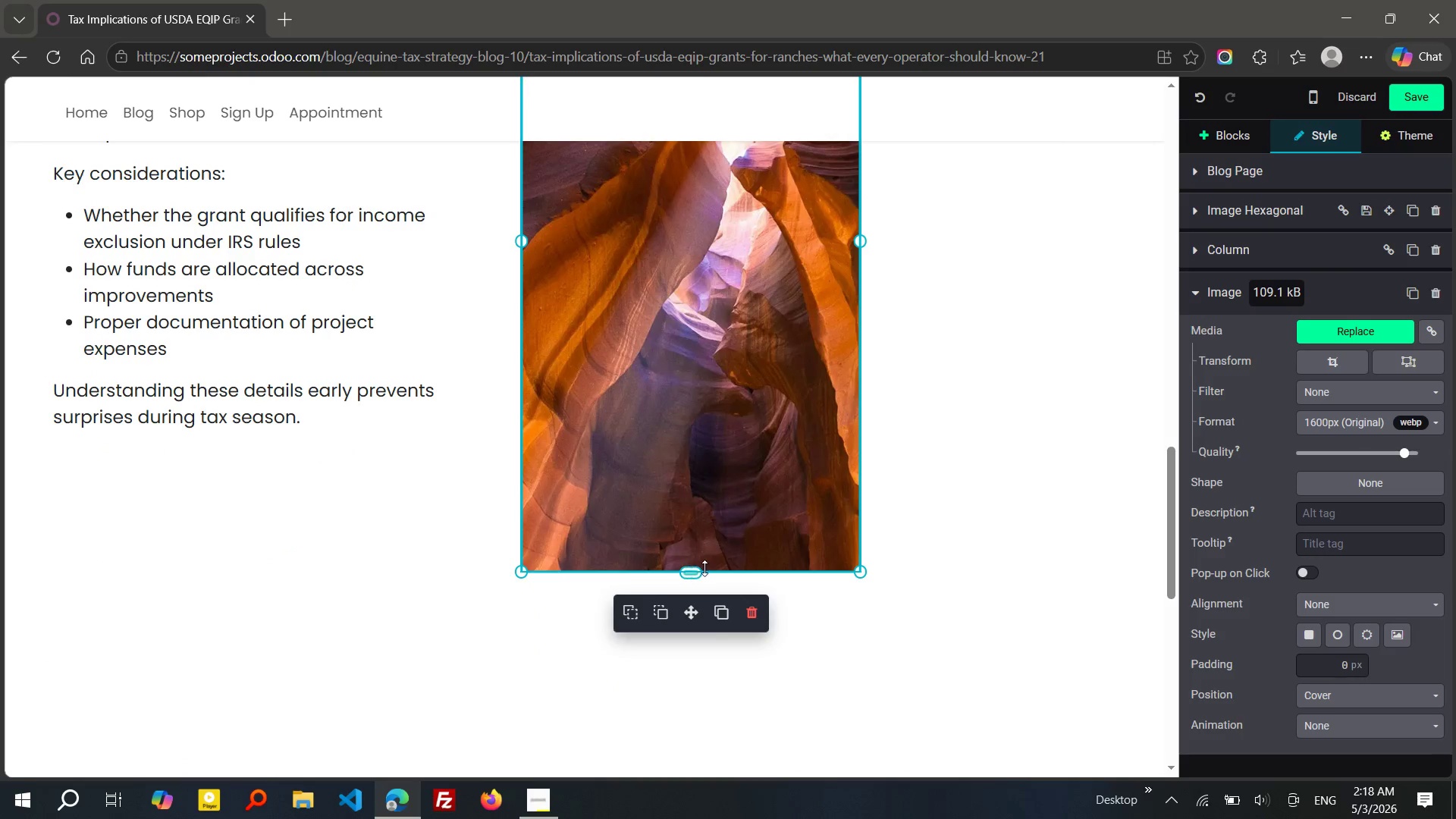 
left_click_drag(start_coordinate=[697, 570], to_coordinate=[668, 473])
 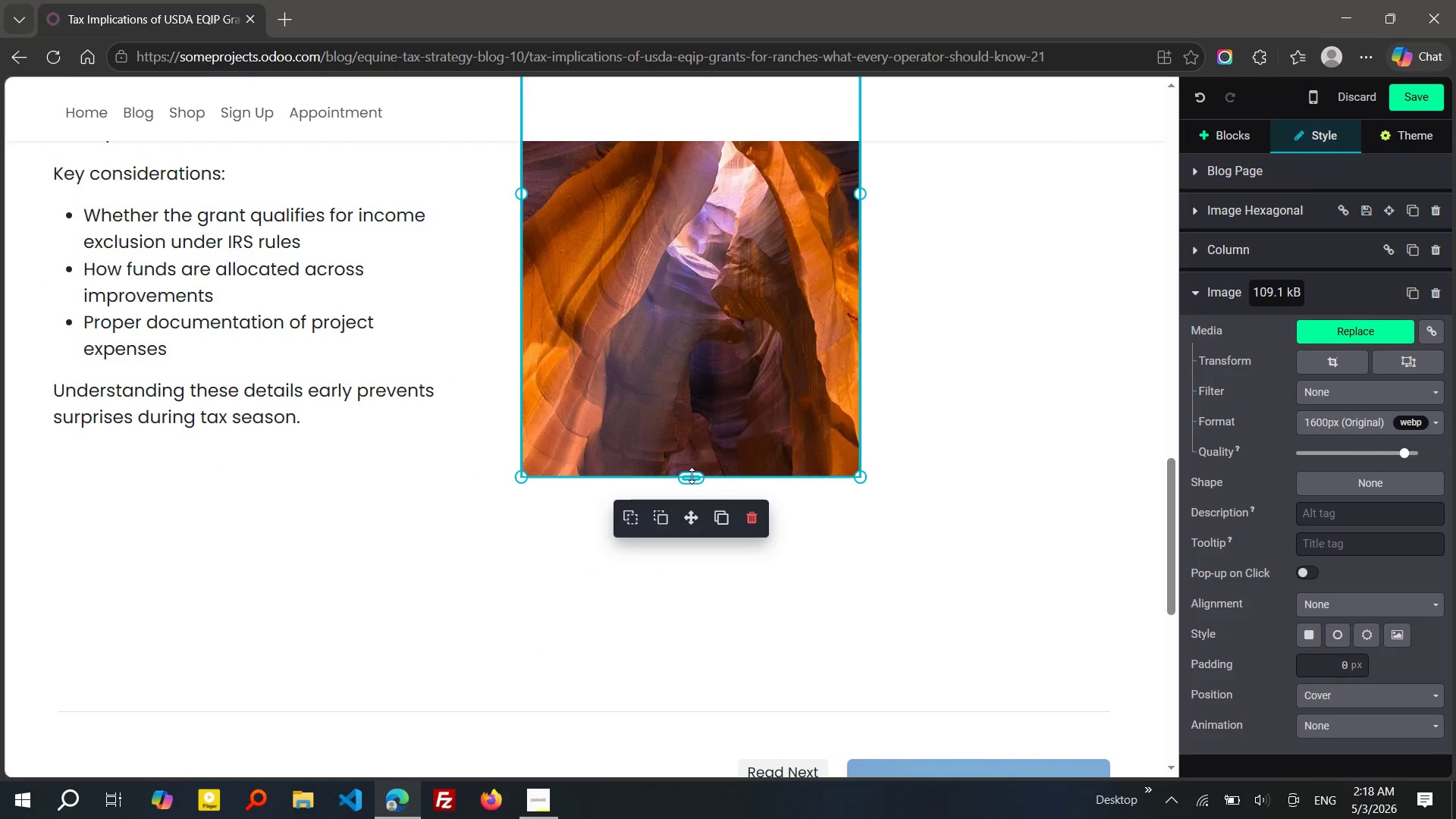 
left_click_drag(start_coordinate=[692, 475], to_coordinate=[686, 436])
 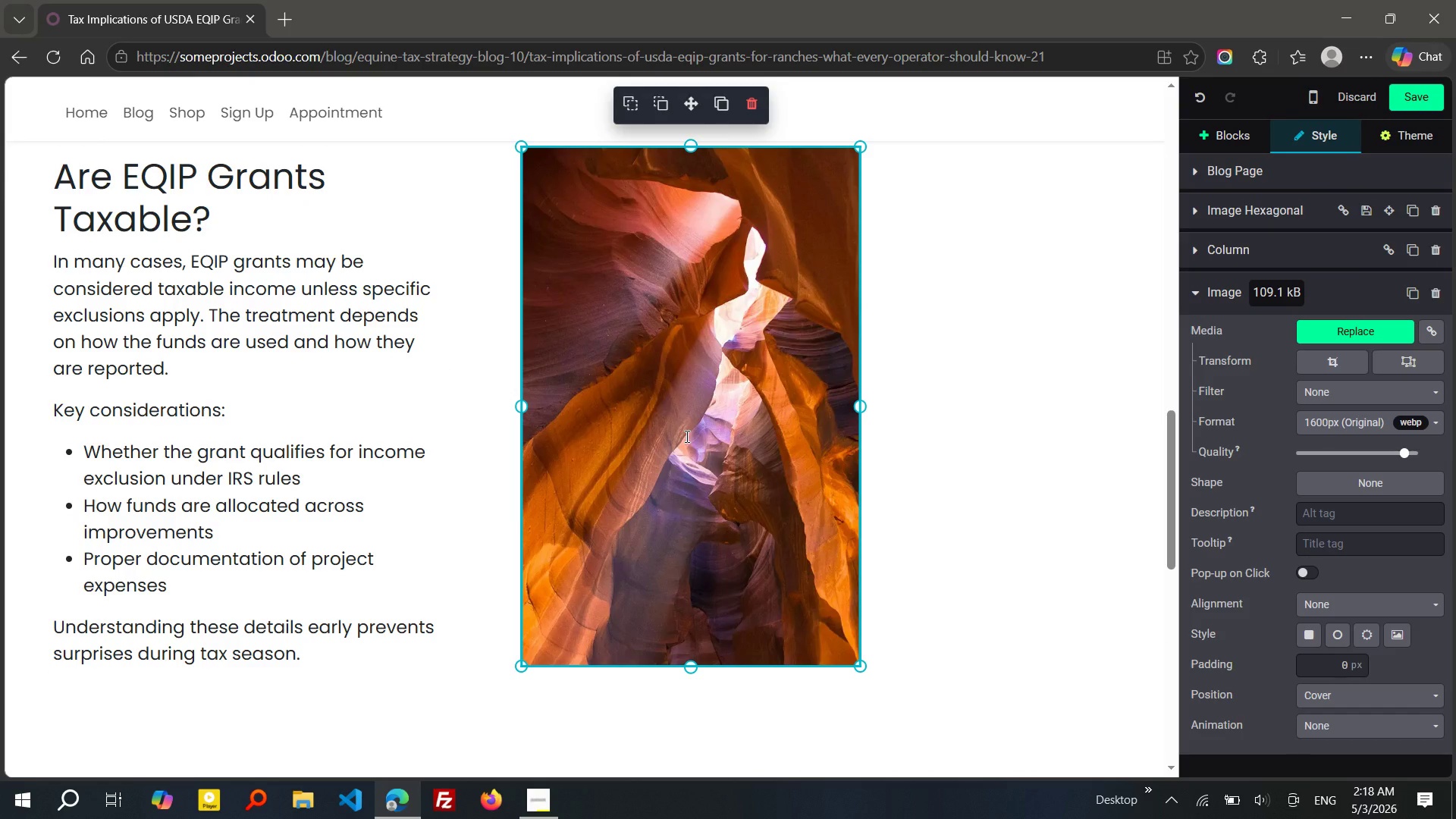 
wait(8.58)
 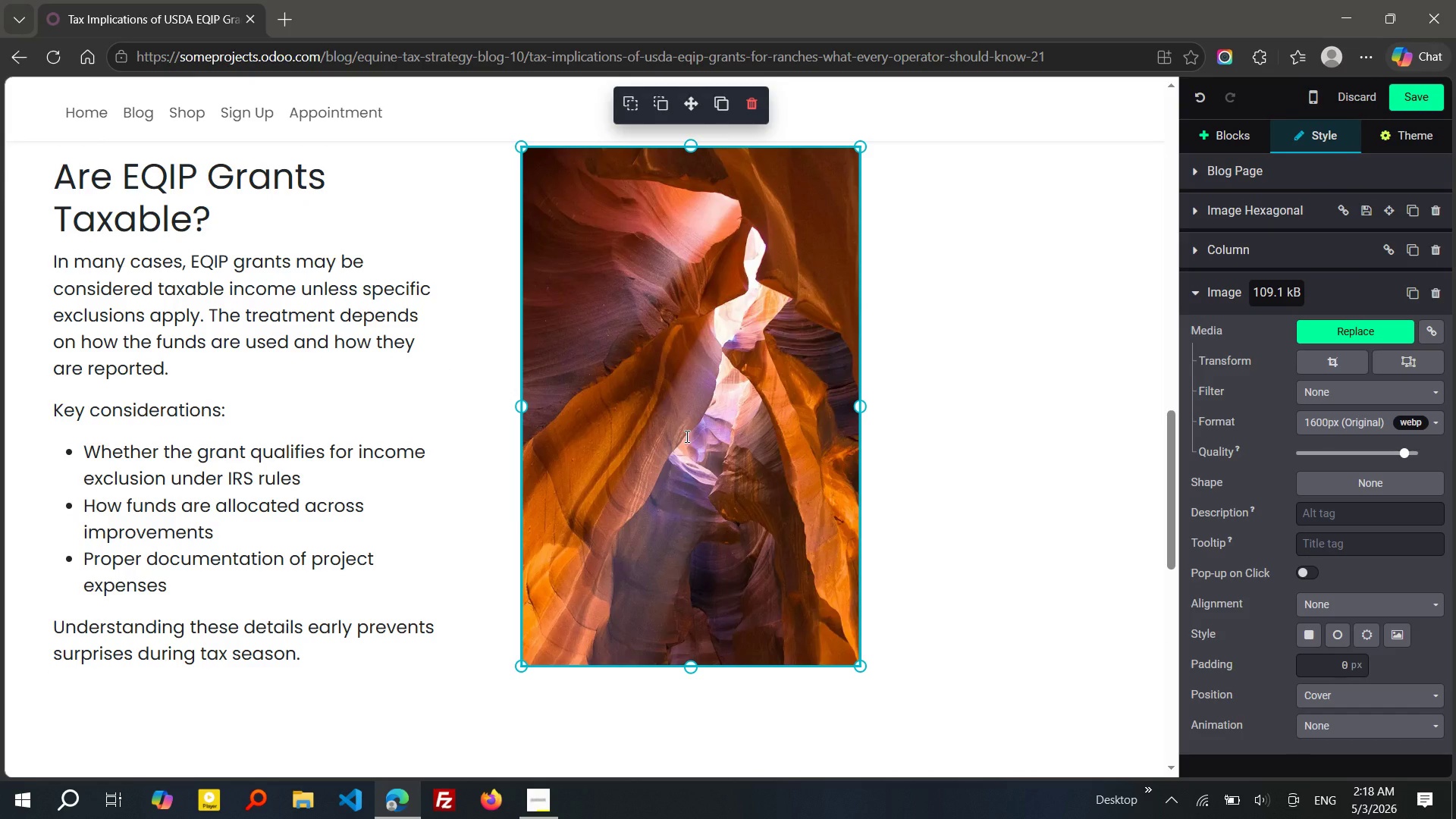 
double_click([691, 375])
 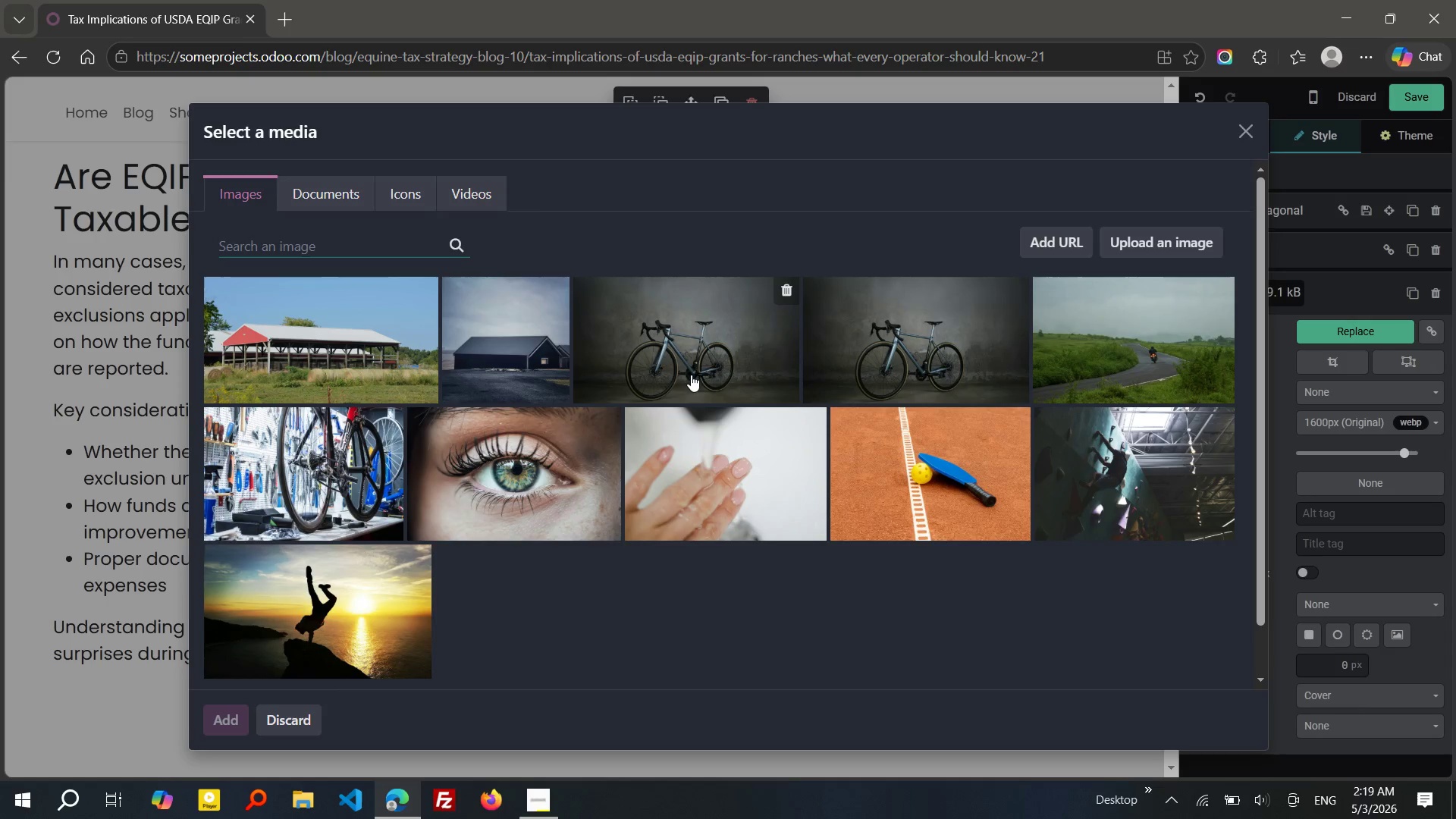 
wait(7.28)
 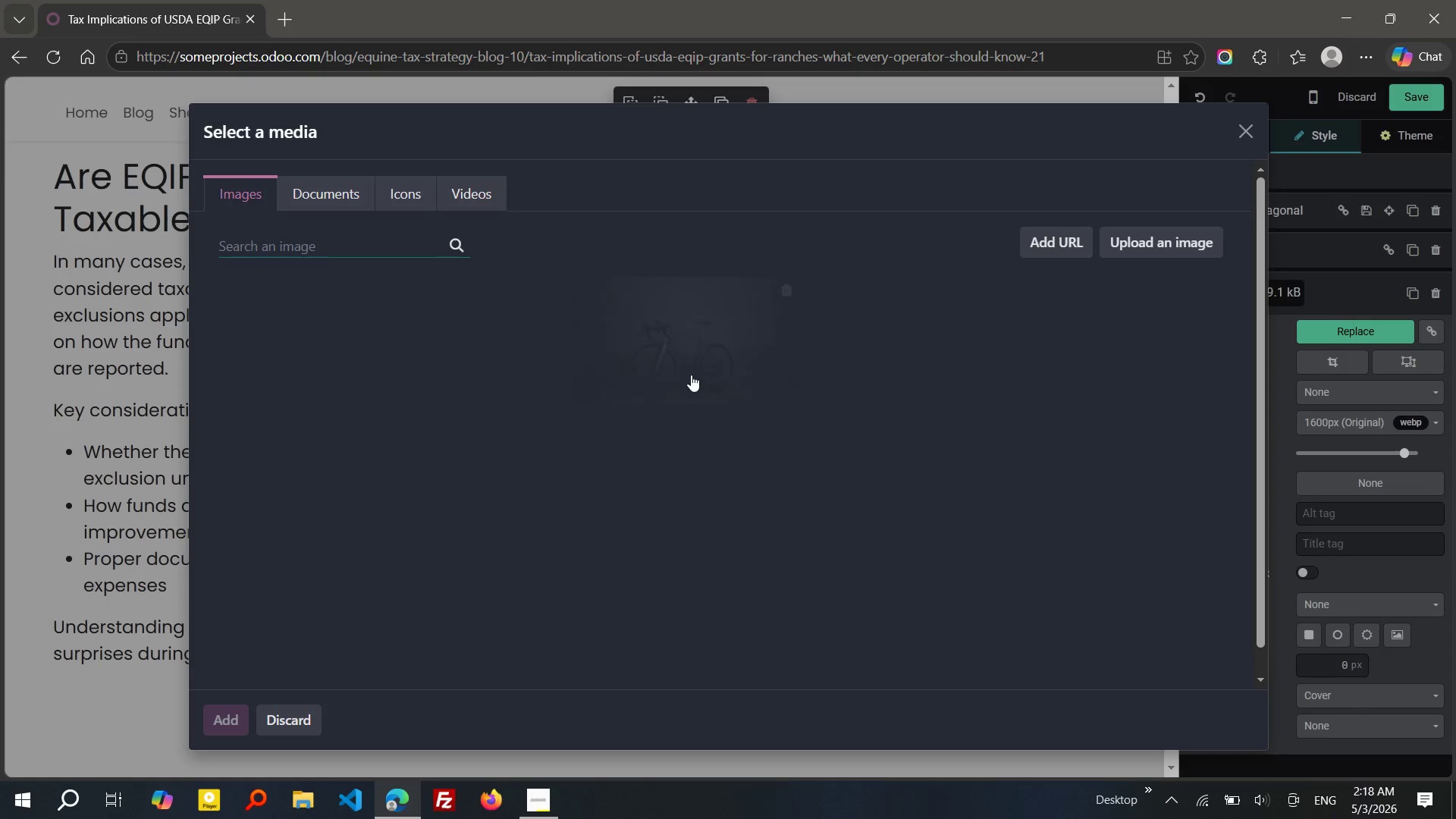 
type(agricultural tax documents)
 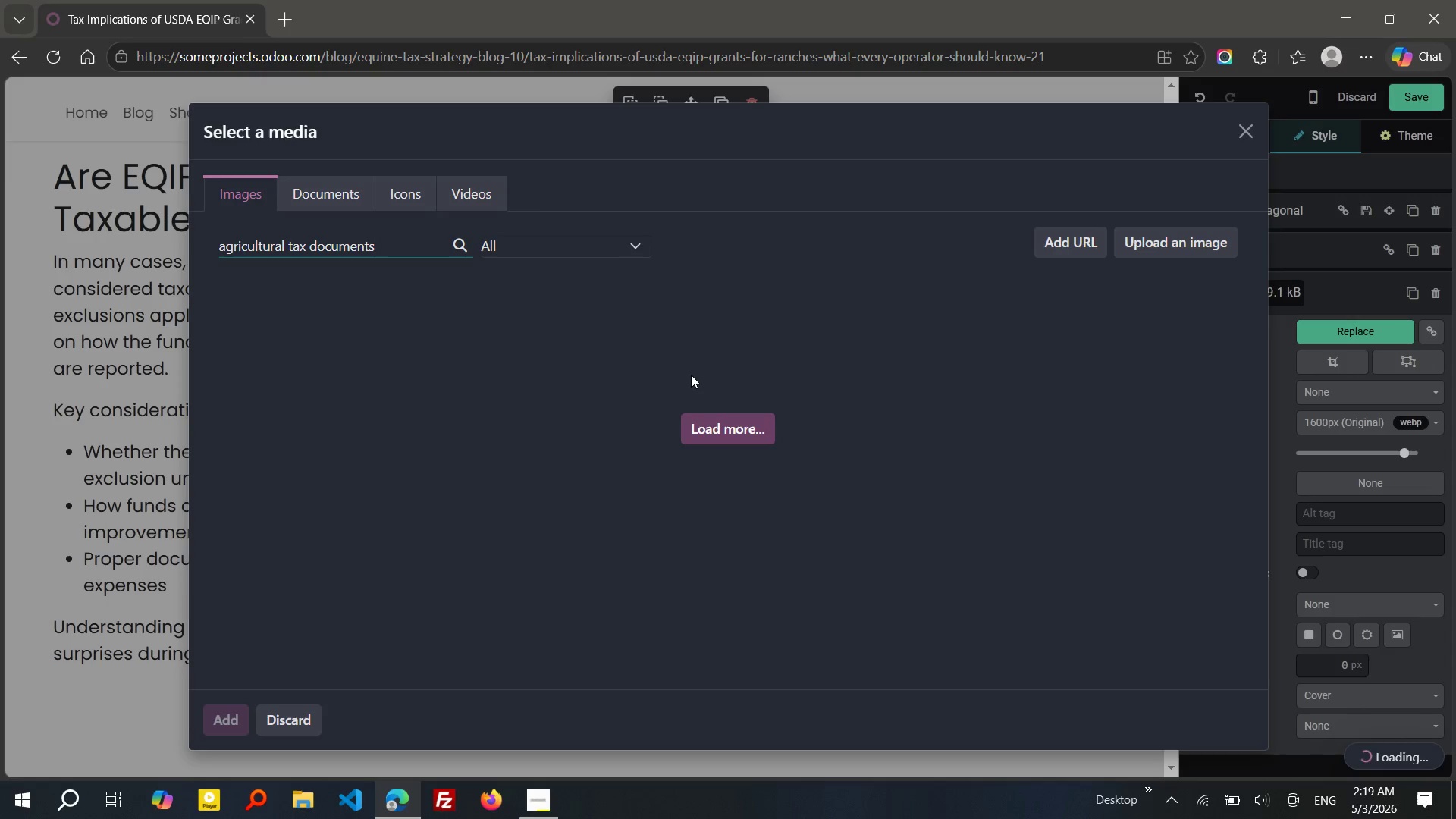 
wait(30.7)
 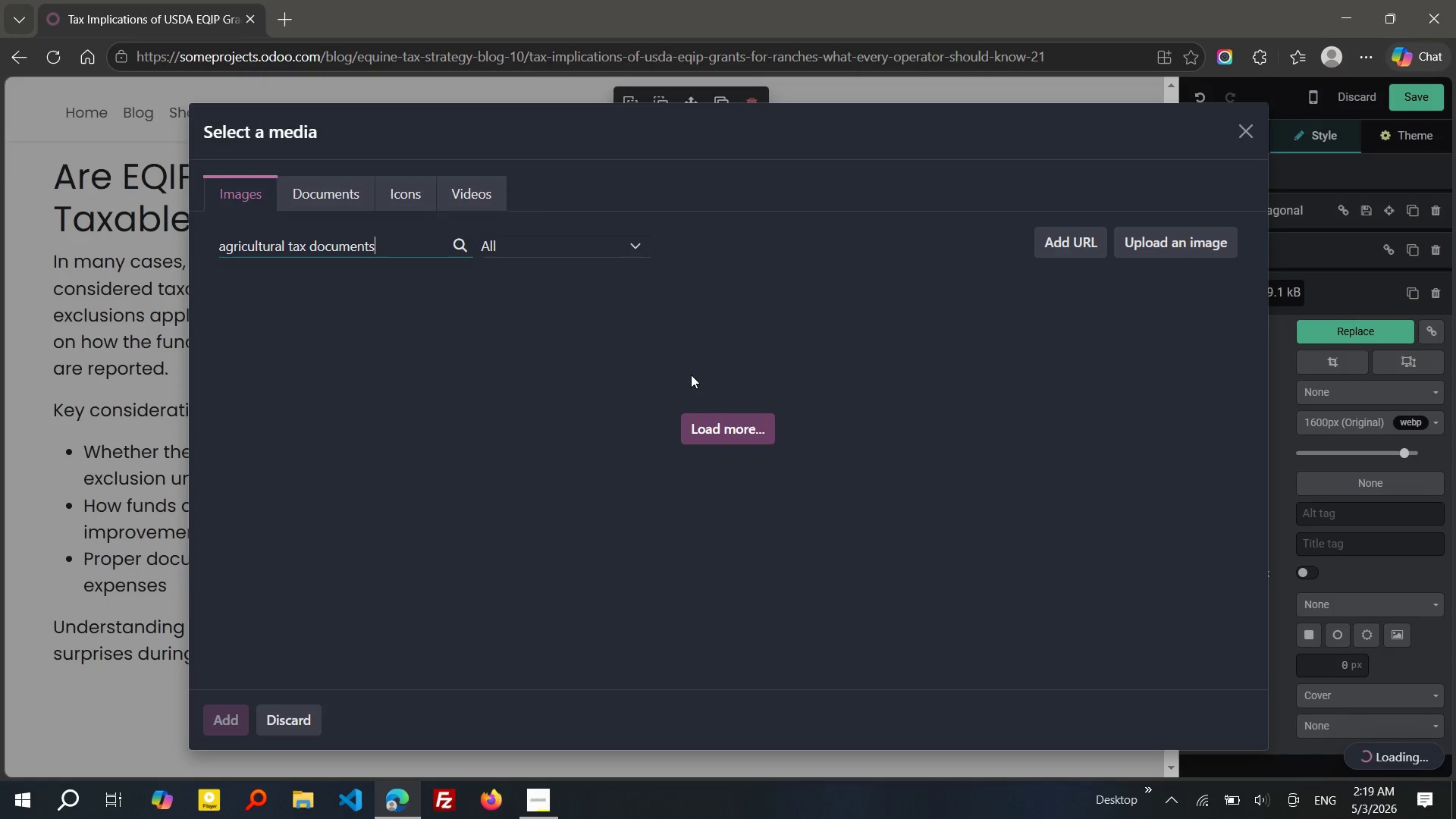 
left_click([391, 253])
 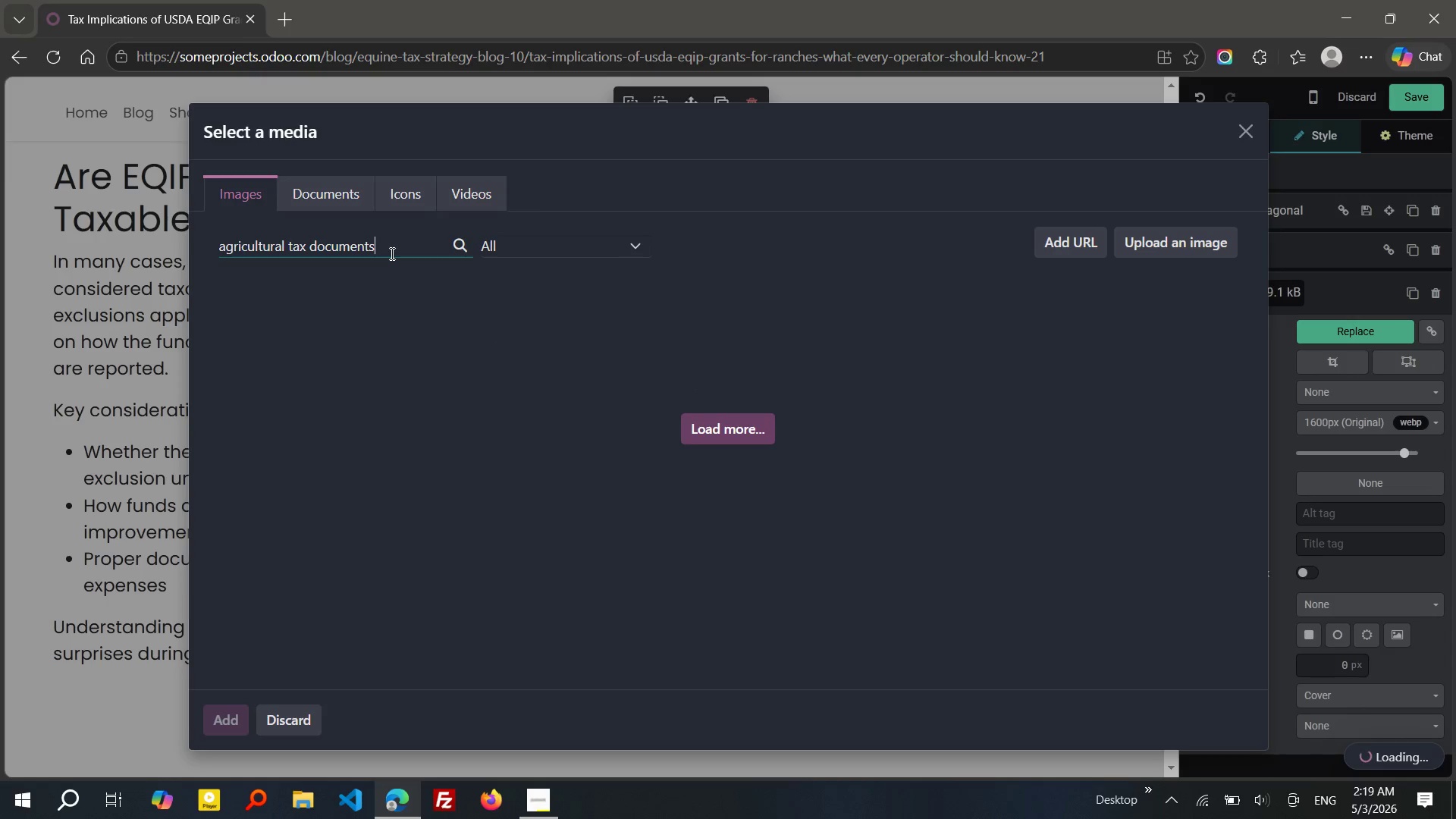 
key(Control+A)
 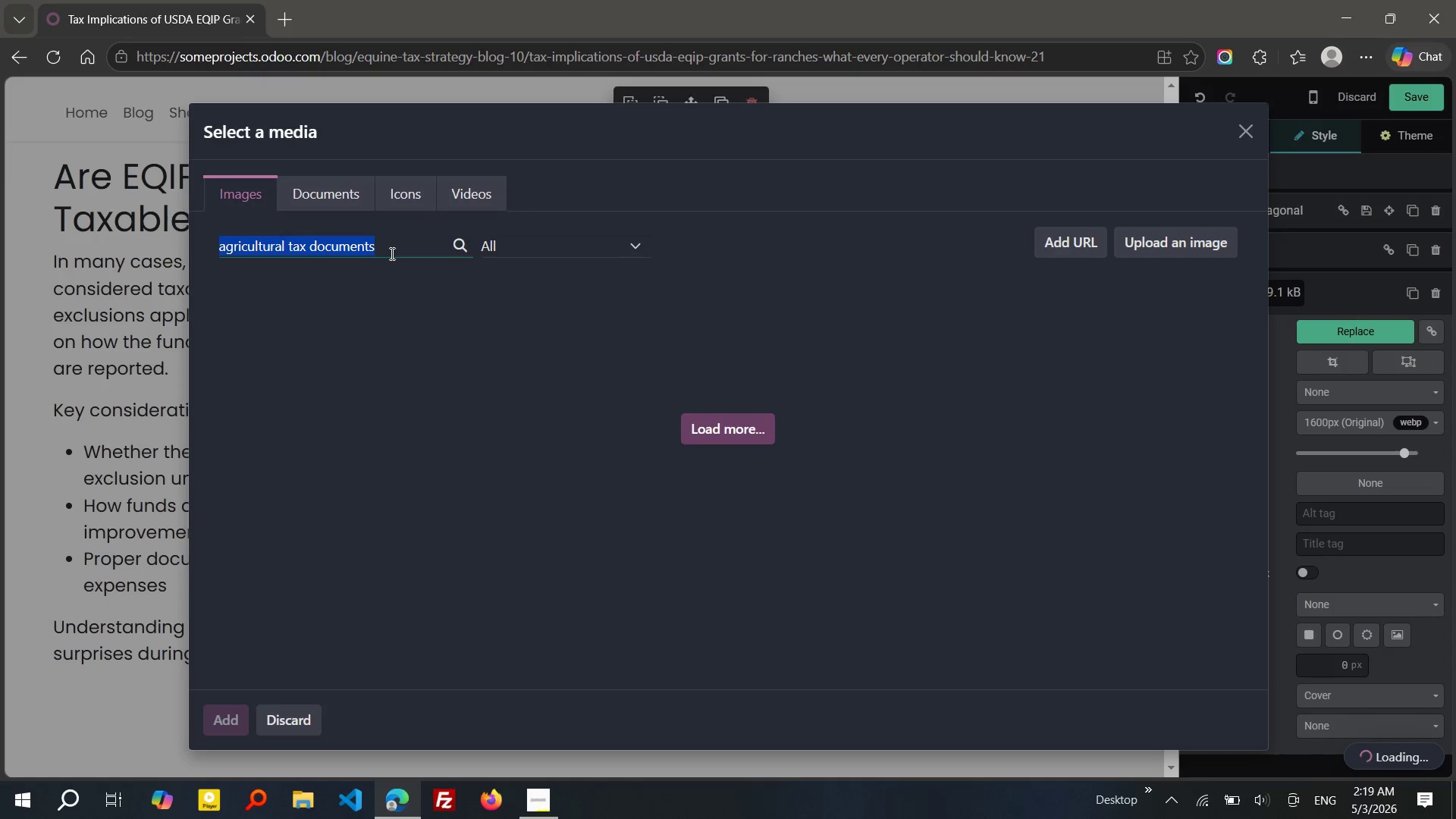 
key(Control+X)
 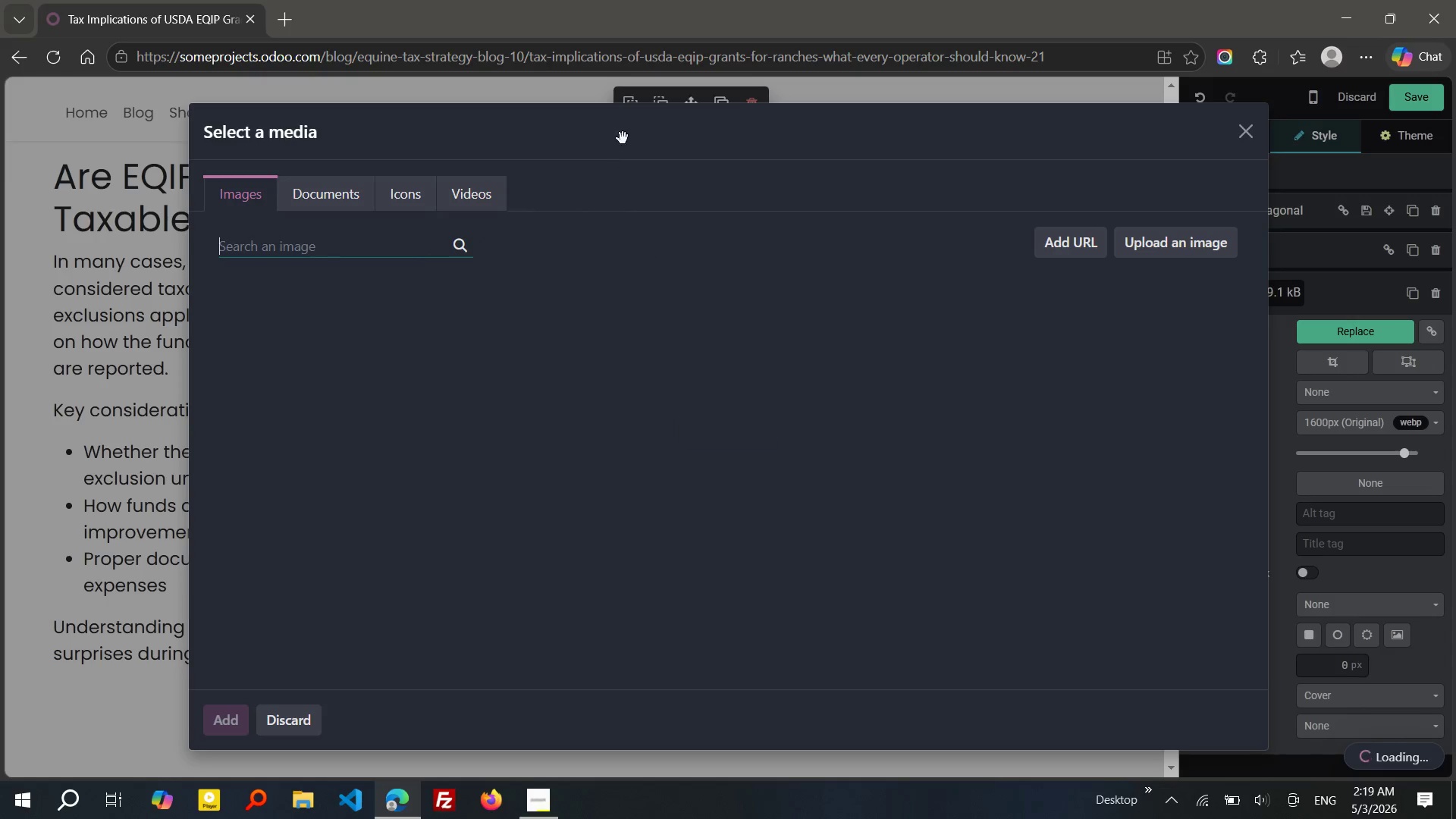 
left_click([623, 136])
 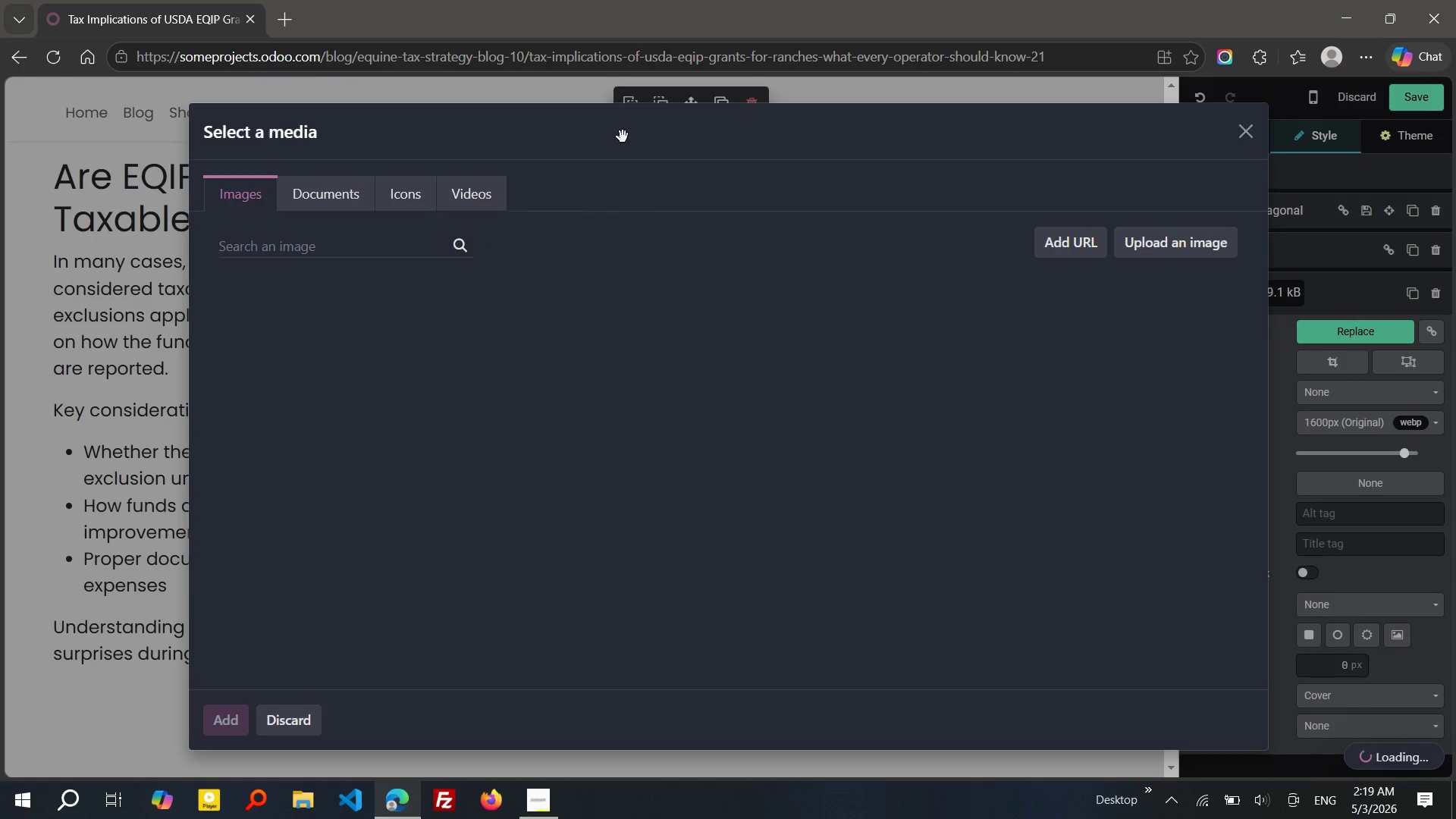 
key(Control+Shift+Escape)
 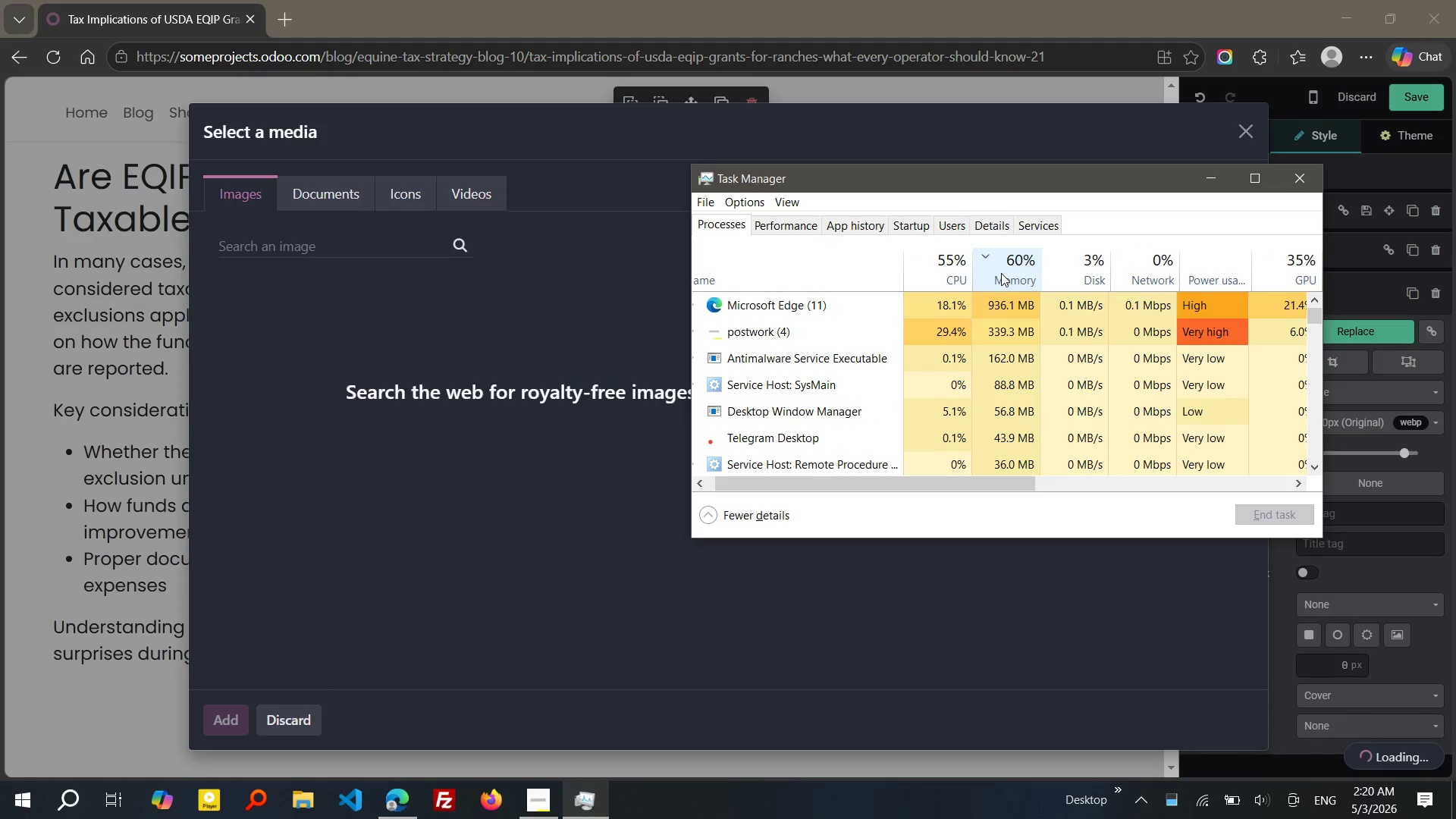 
wait(31.14)
 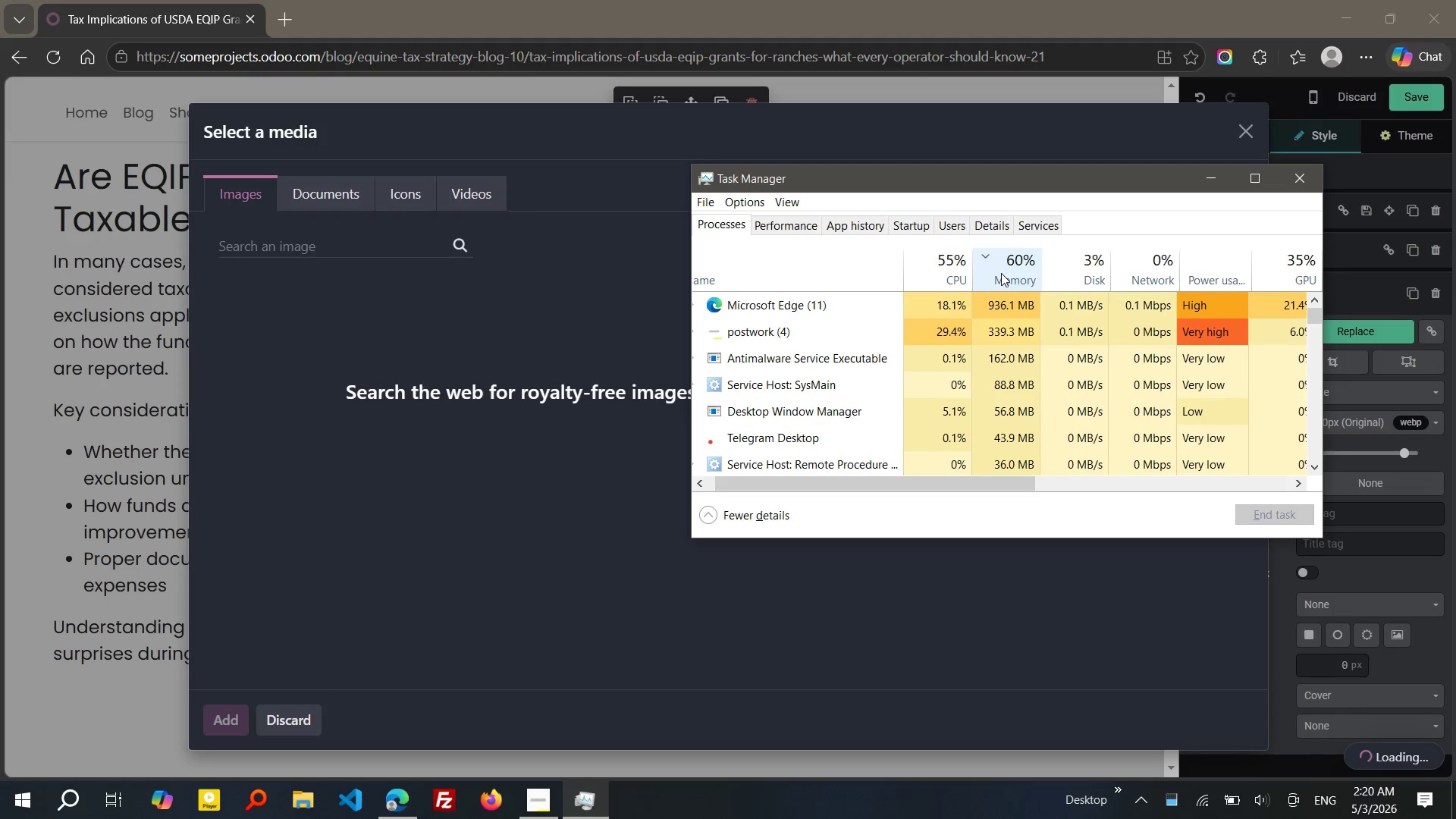 
left_click([316, 247])
 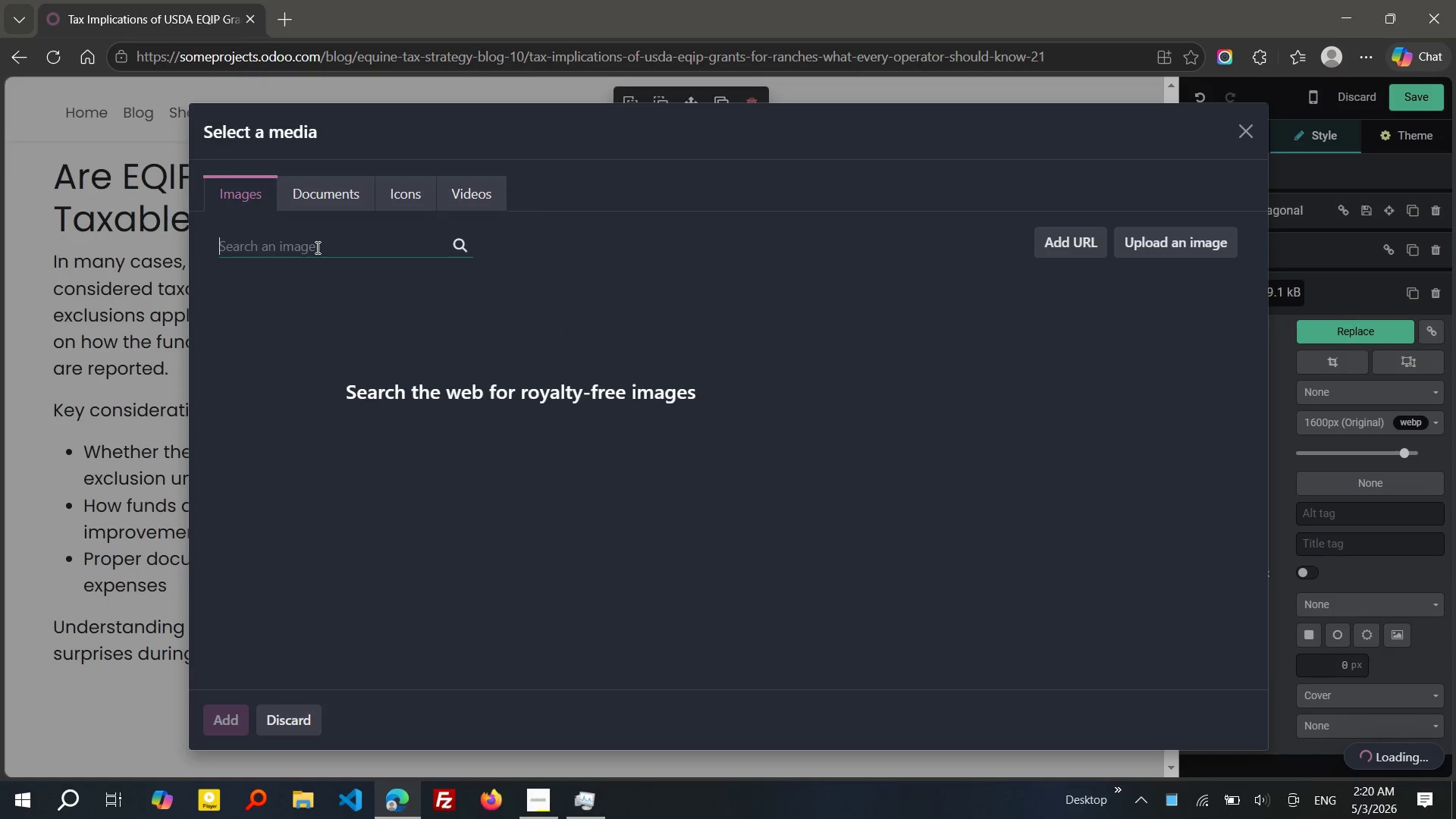 
key(Control+V)
 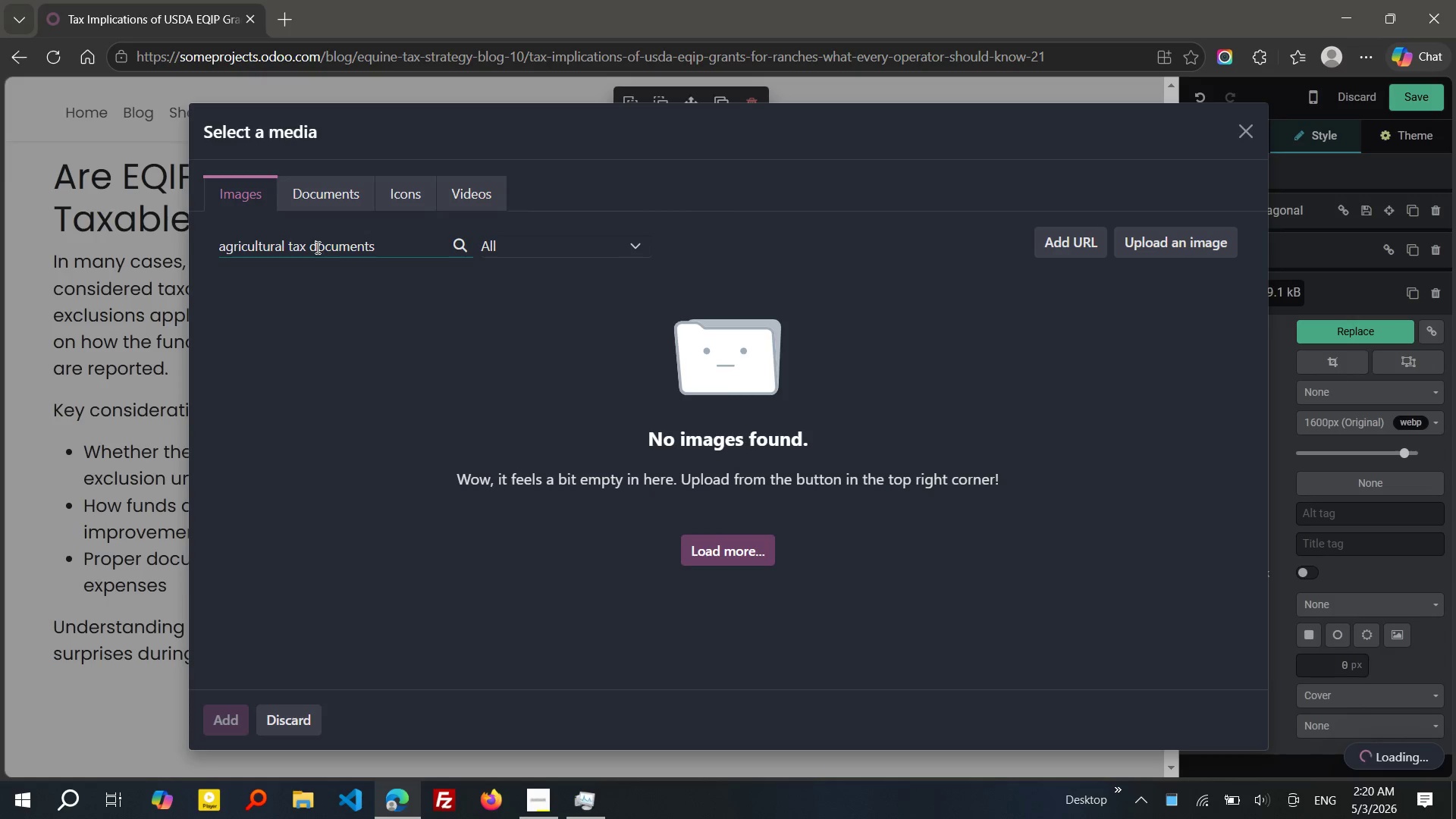 
wait(16.34)
 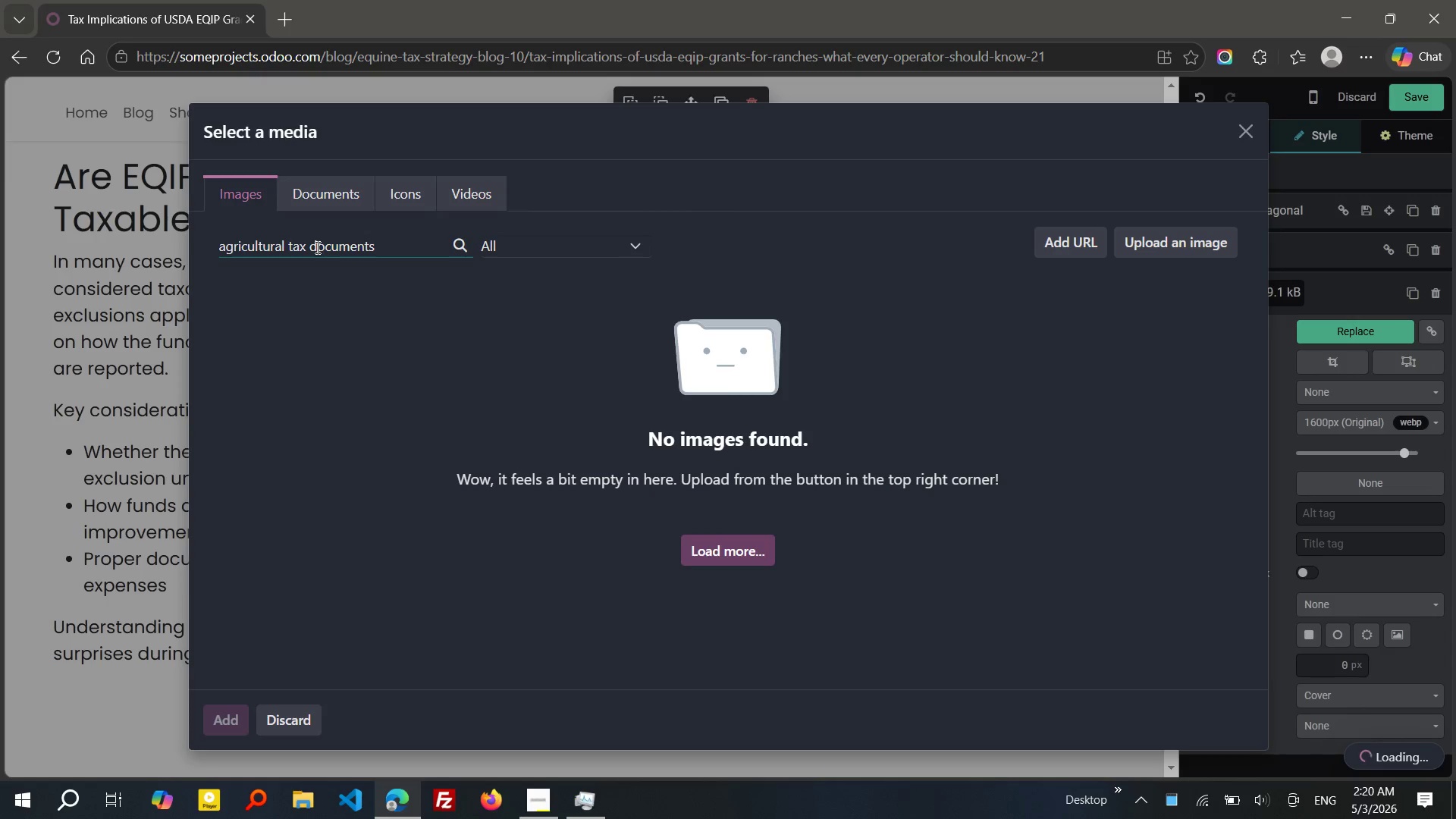 
left_click_drag(start_coordinate=[375, 246], to_coordinate=[200, 239])
 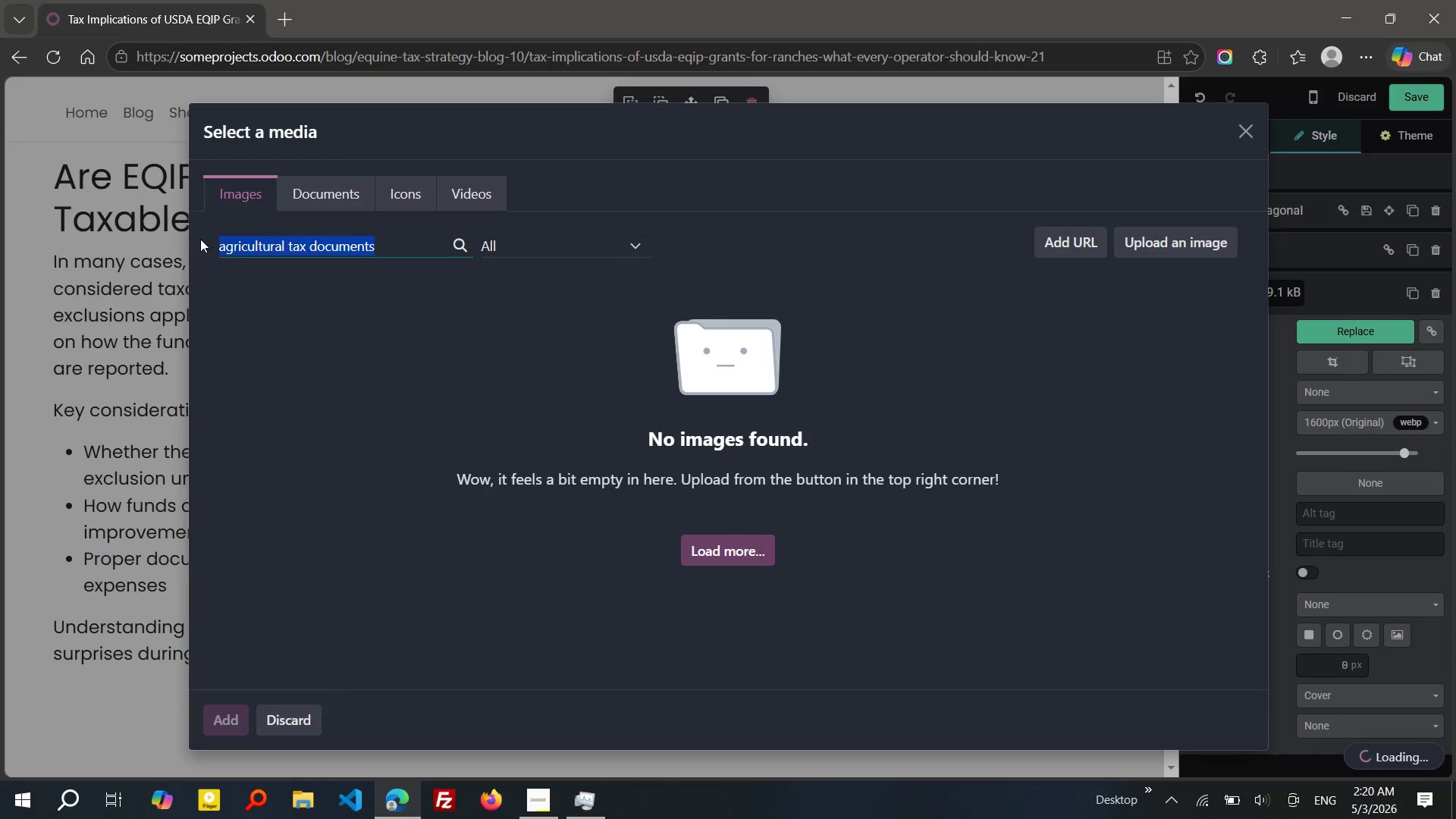 
type(farmer reviewing documents)
 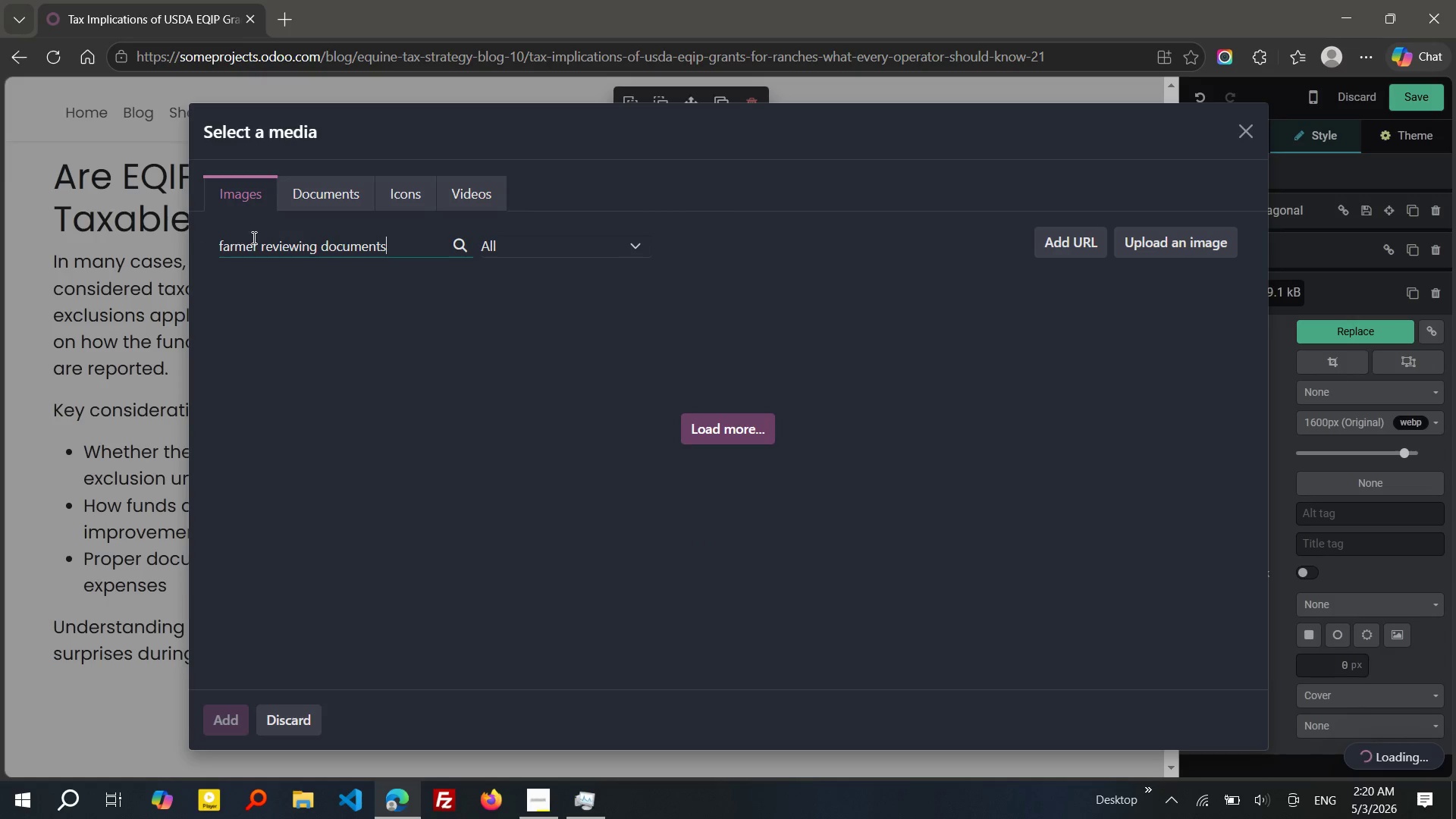 
double_click([325, 249])
 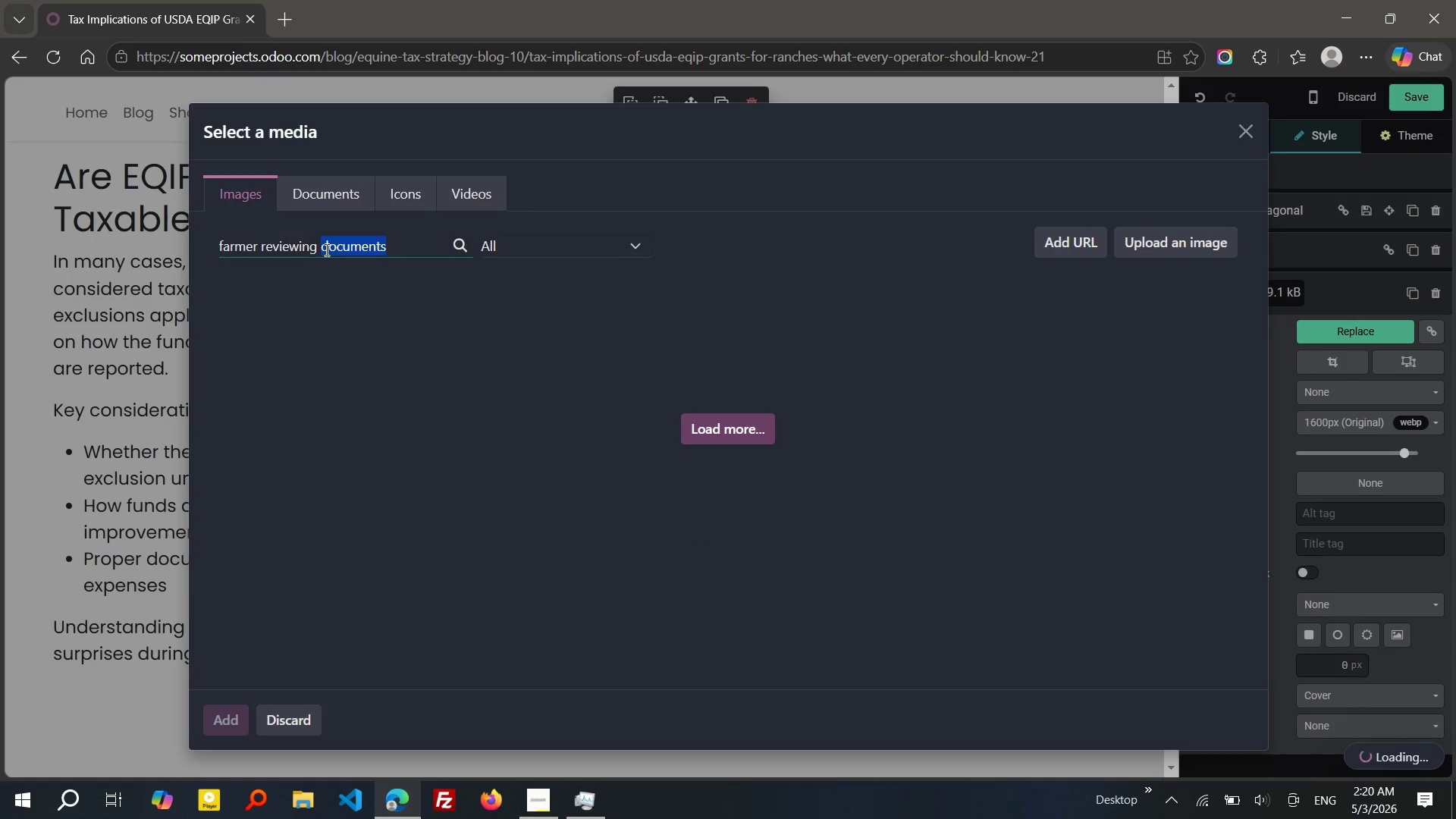 
type(paperwork)
 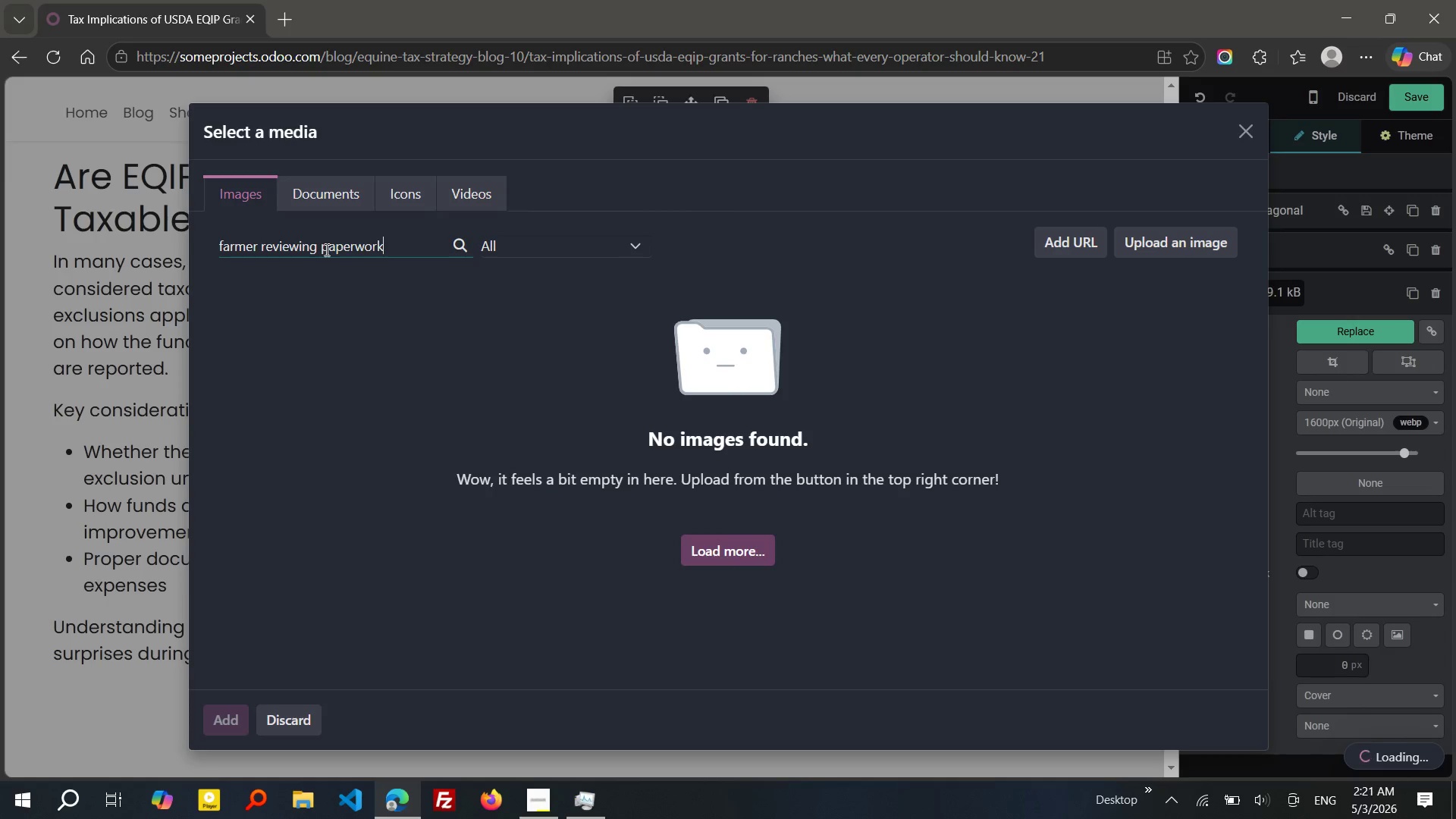 
wait(17.19)
 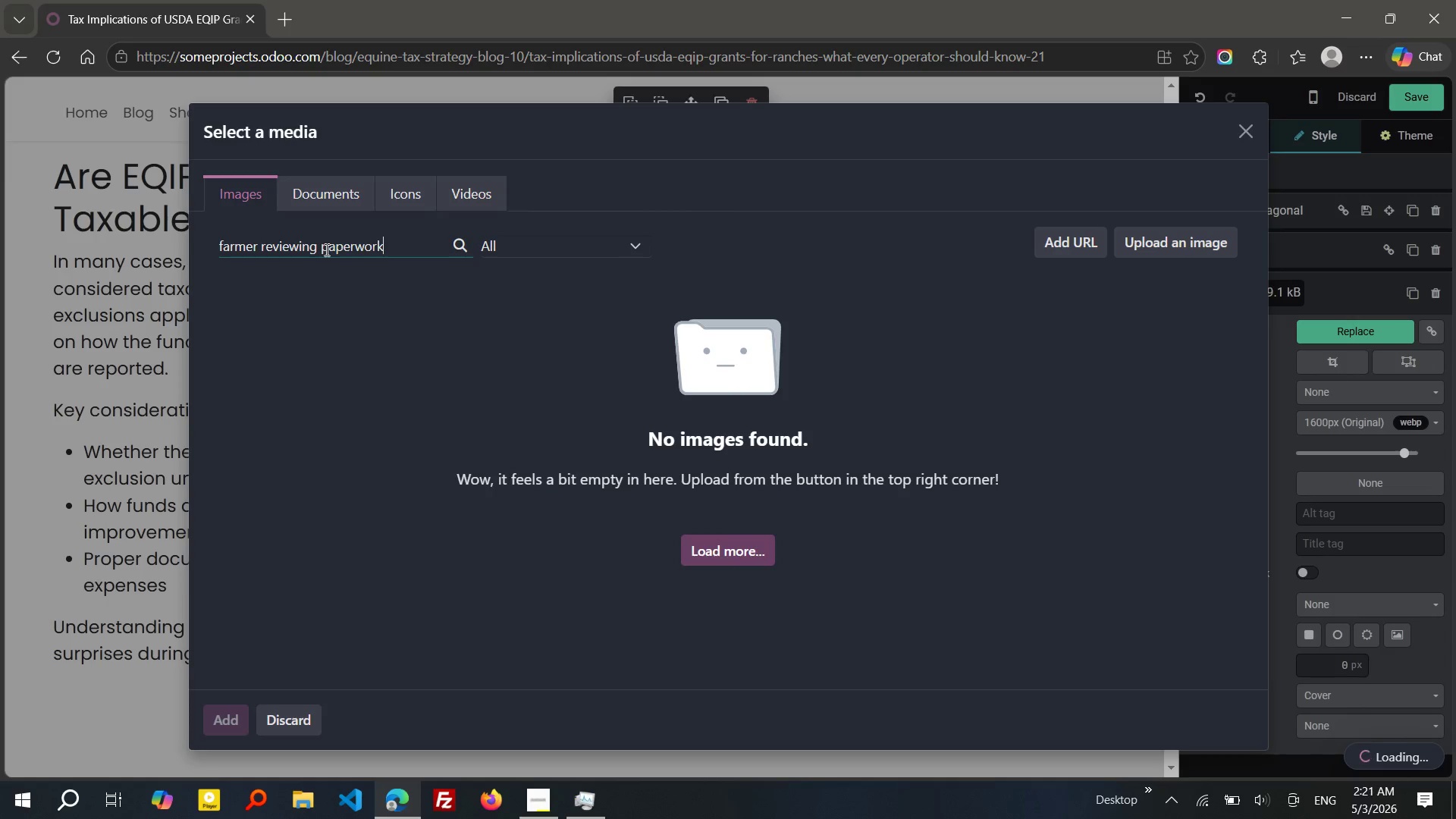 
double_click([288, 242])
 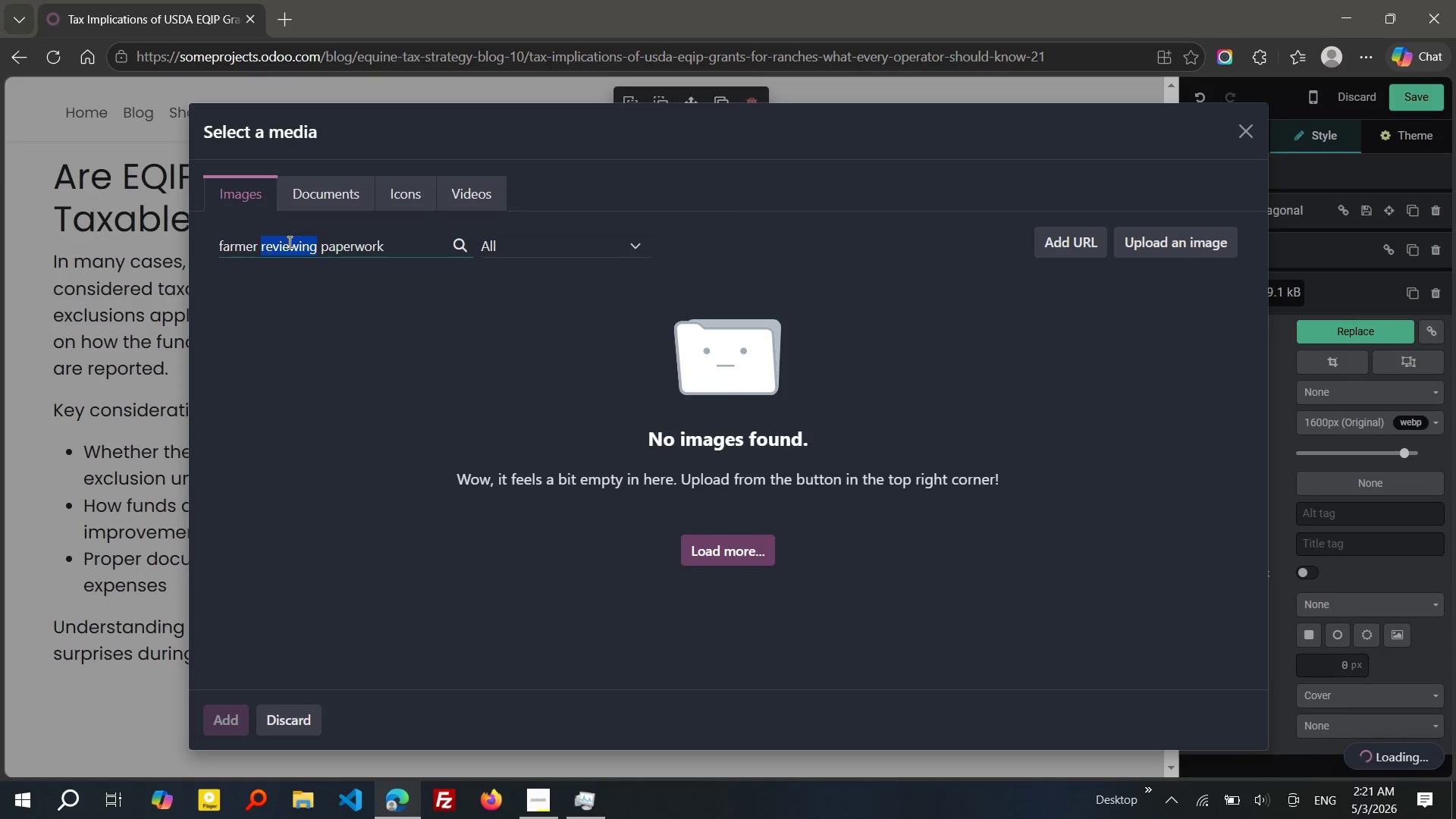 
key(Backspace)
 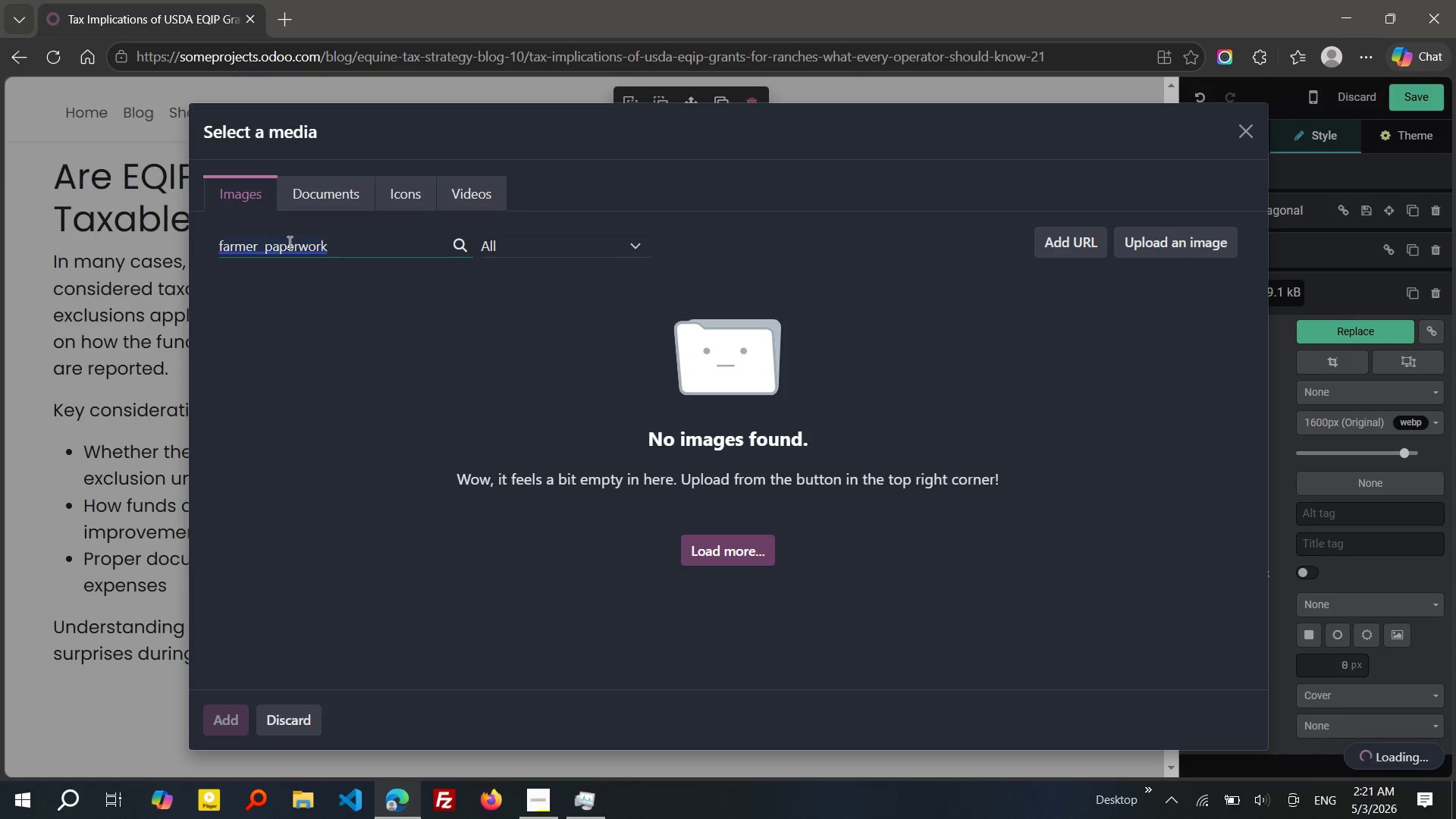 
key(Backspace)
 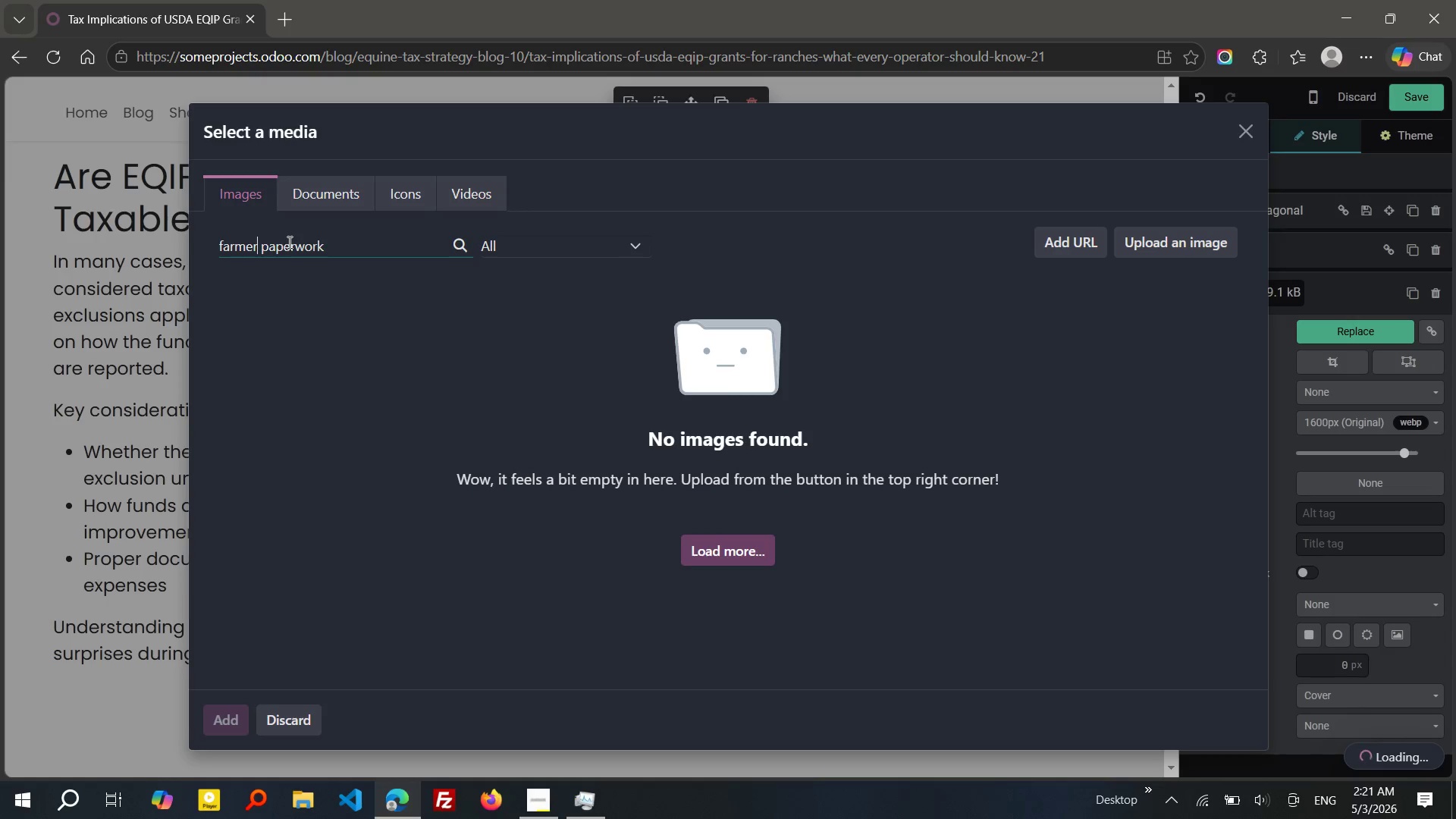 
wait(20.97)
 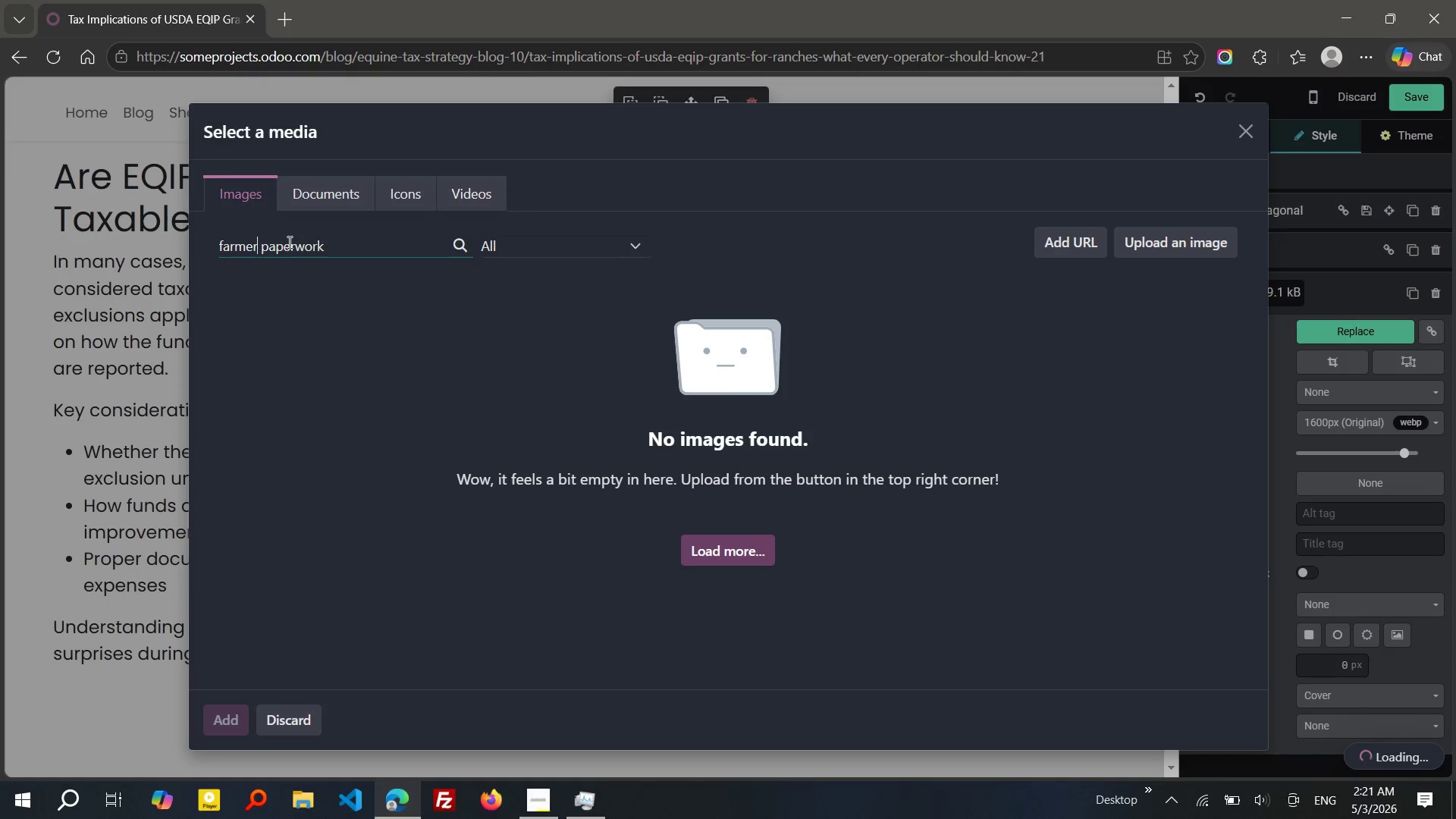 
left_click_drag(start_coordinate=[328, 250], to_coordinate=[211, 246])
 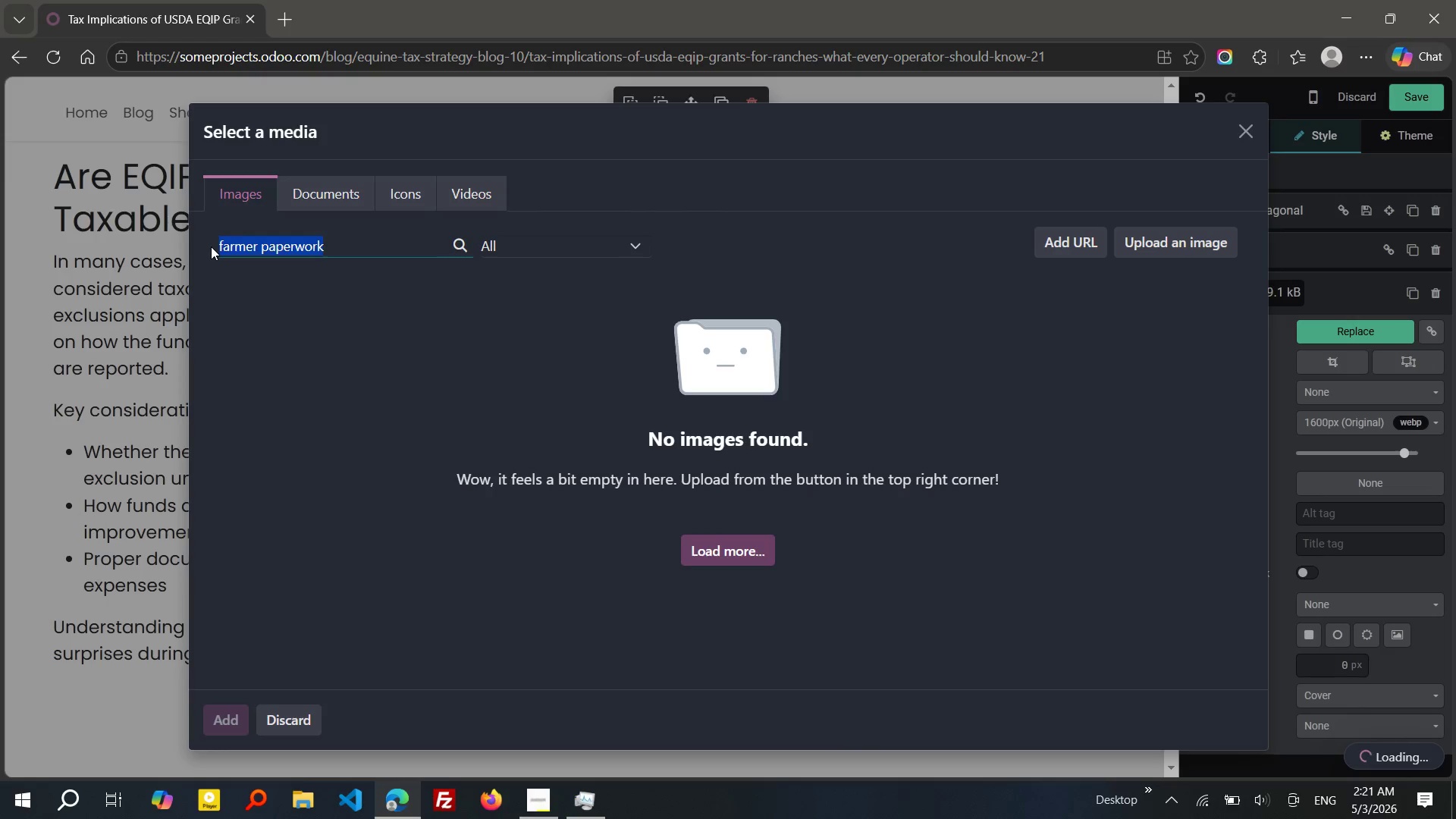 
type(financial planning)
 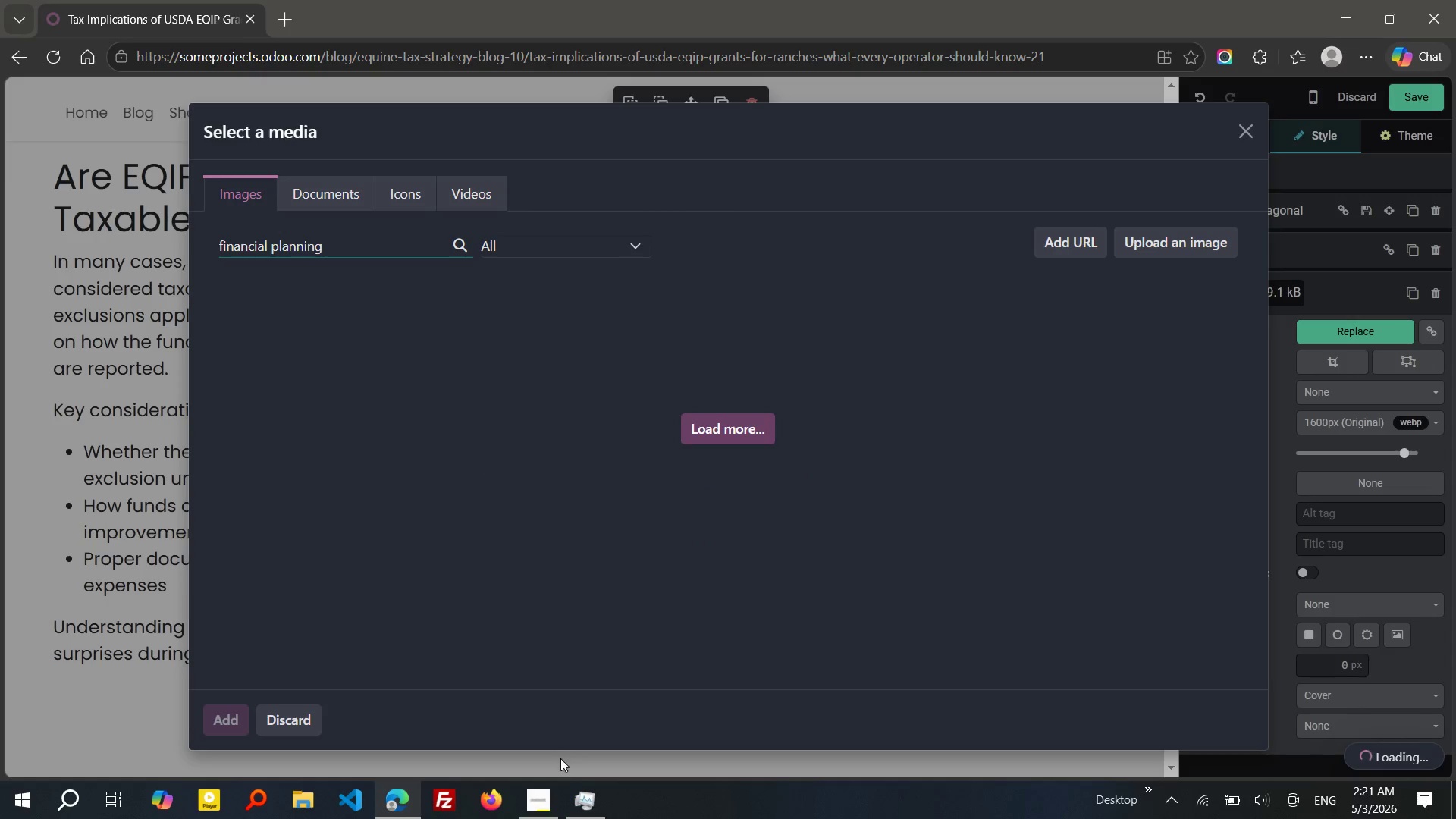 
left_click([580, 804])
 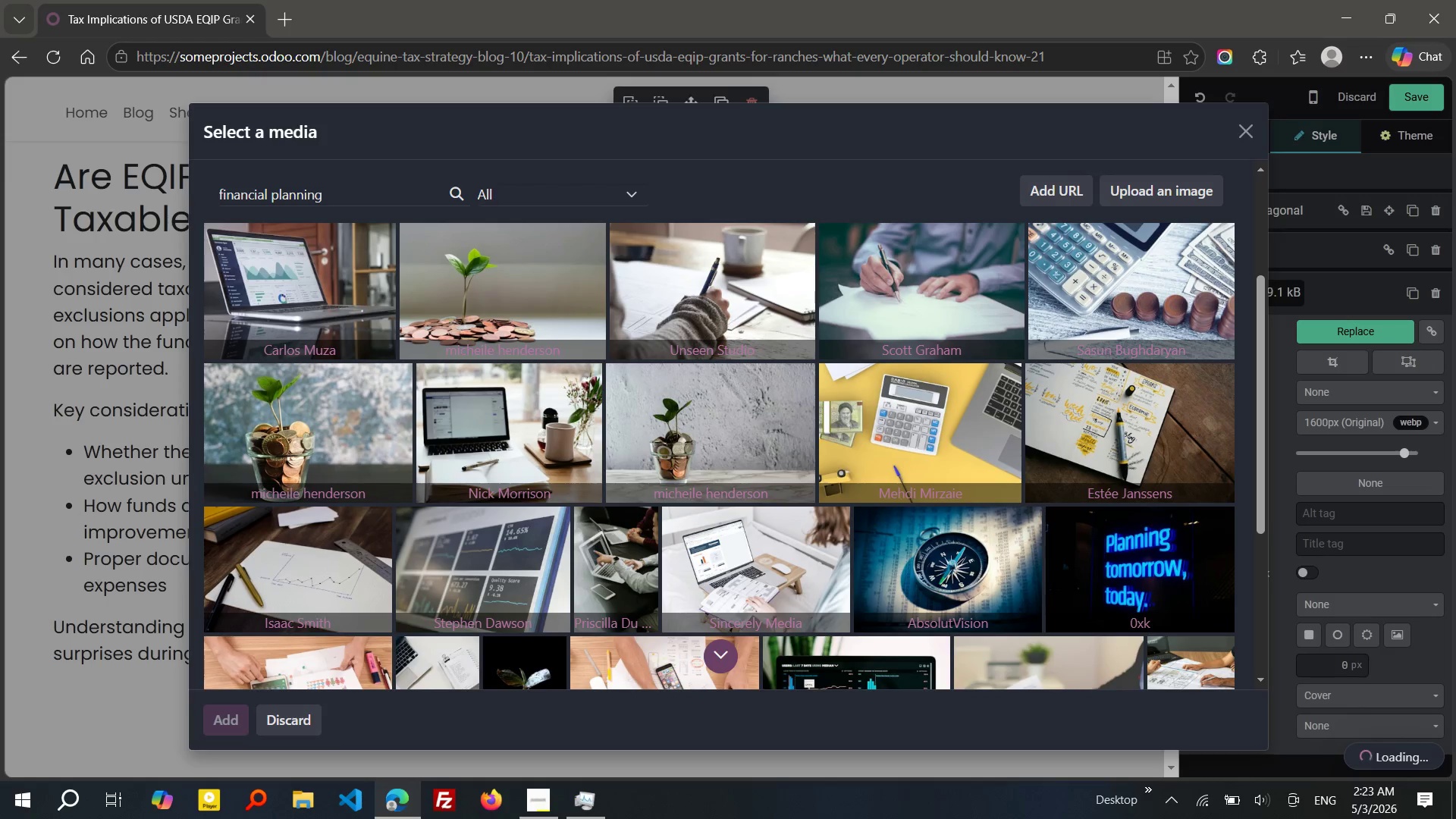 
wait(94.12)
 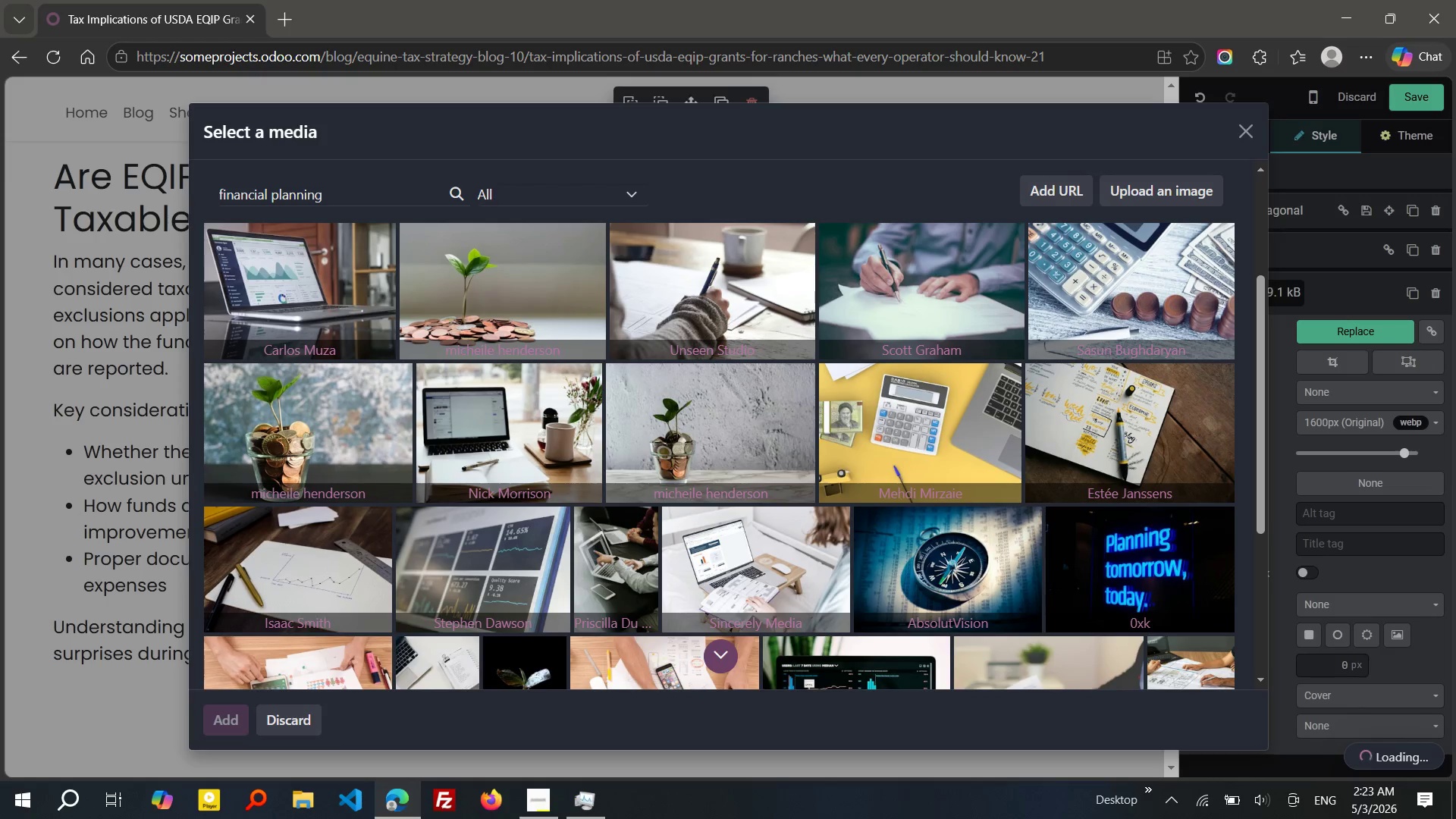 
left_click([592, 805])
 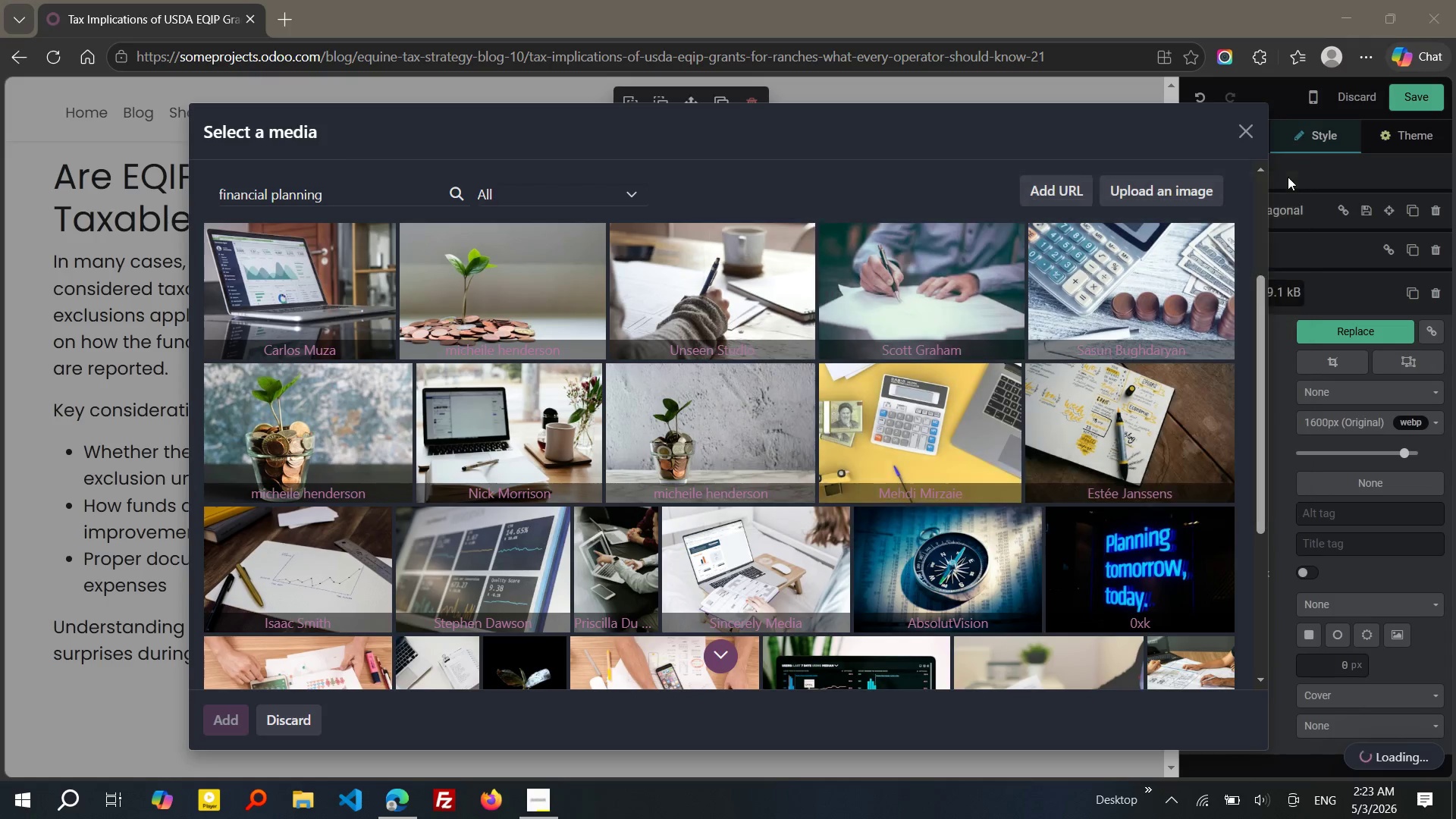 
key(Control+Shift+Escape)
 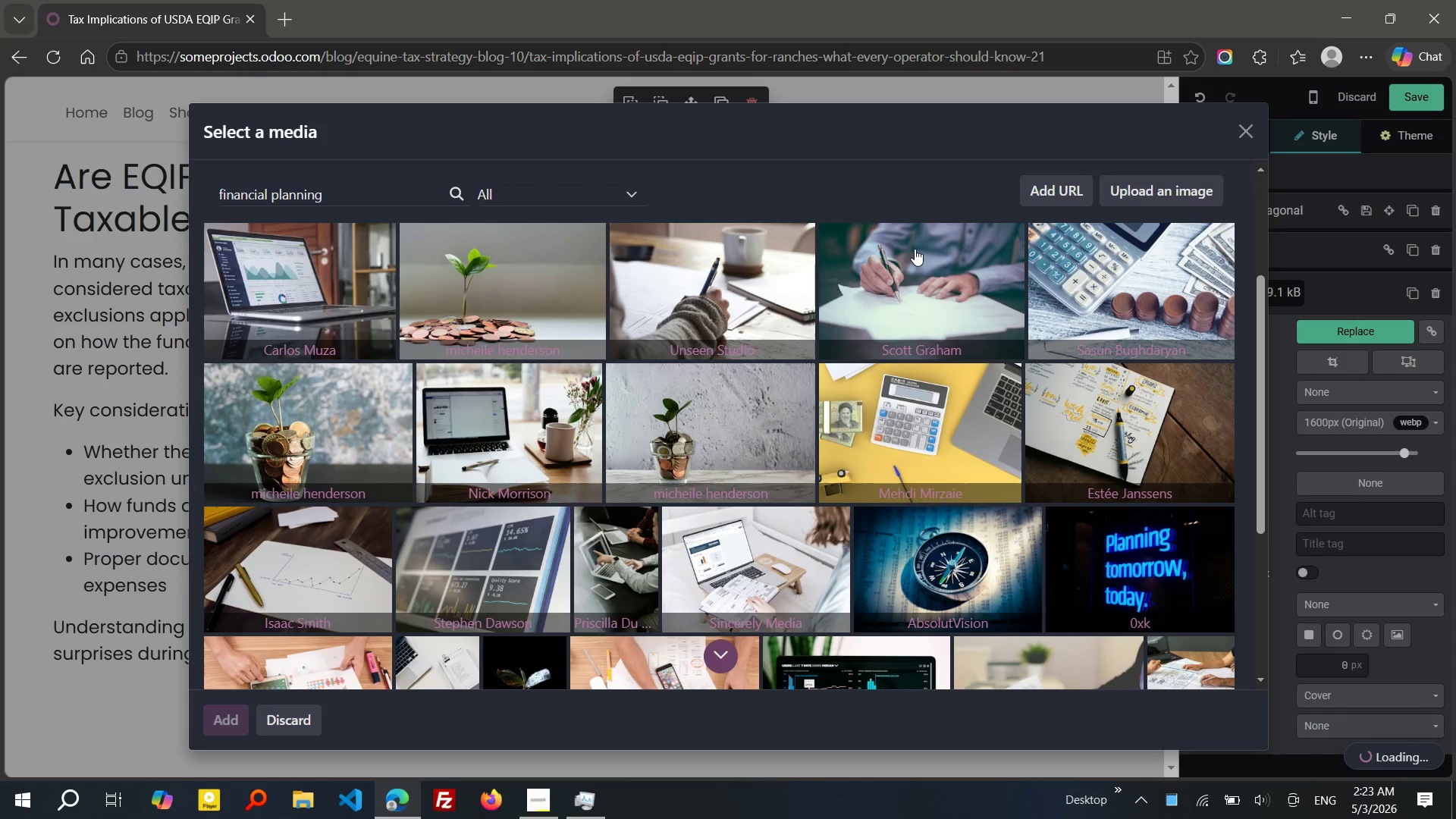 
wait(48.22)
 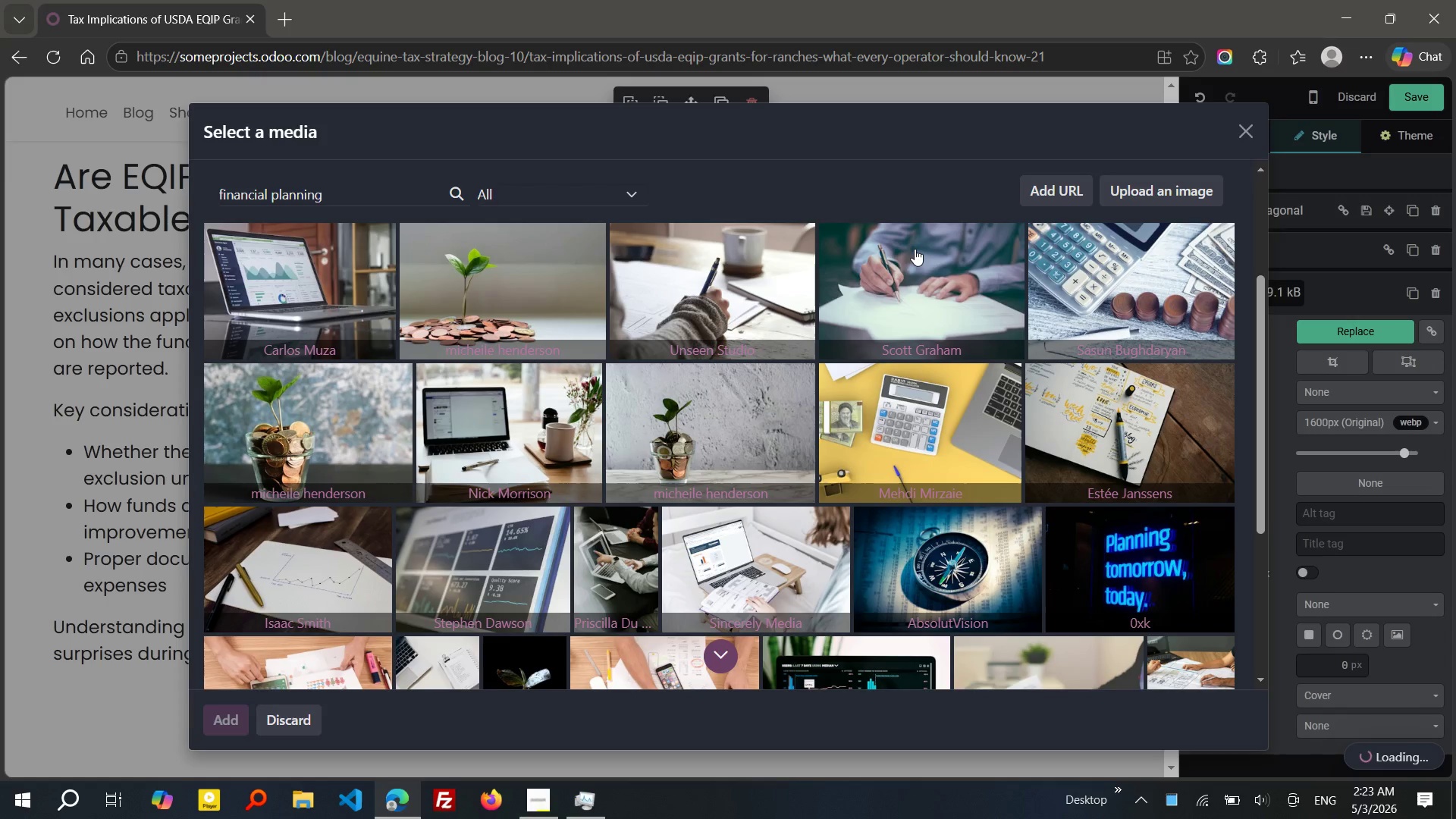 
left_click([537, 798])